 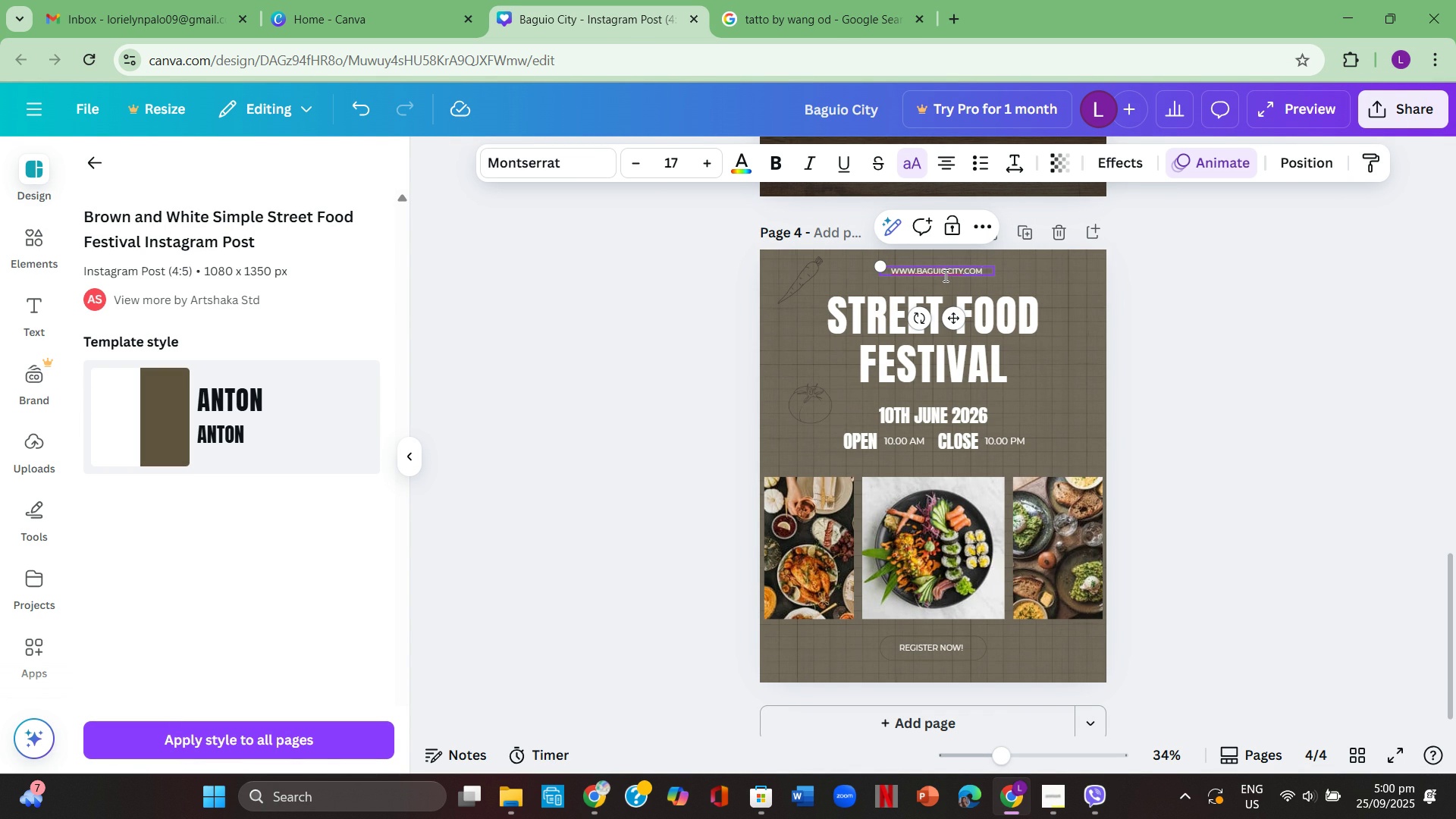 
left_click([1303, 303])
 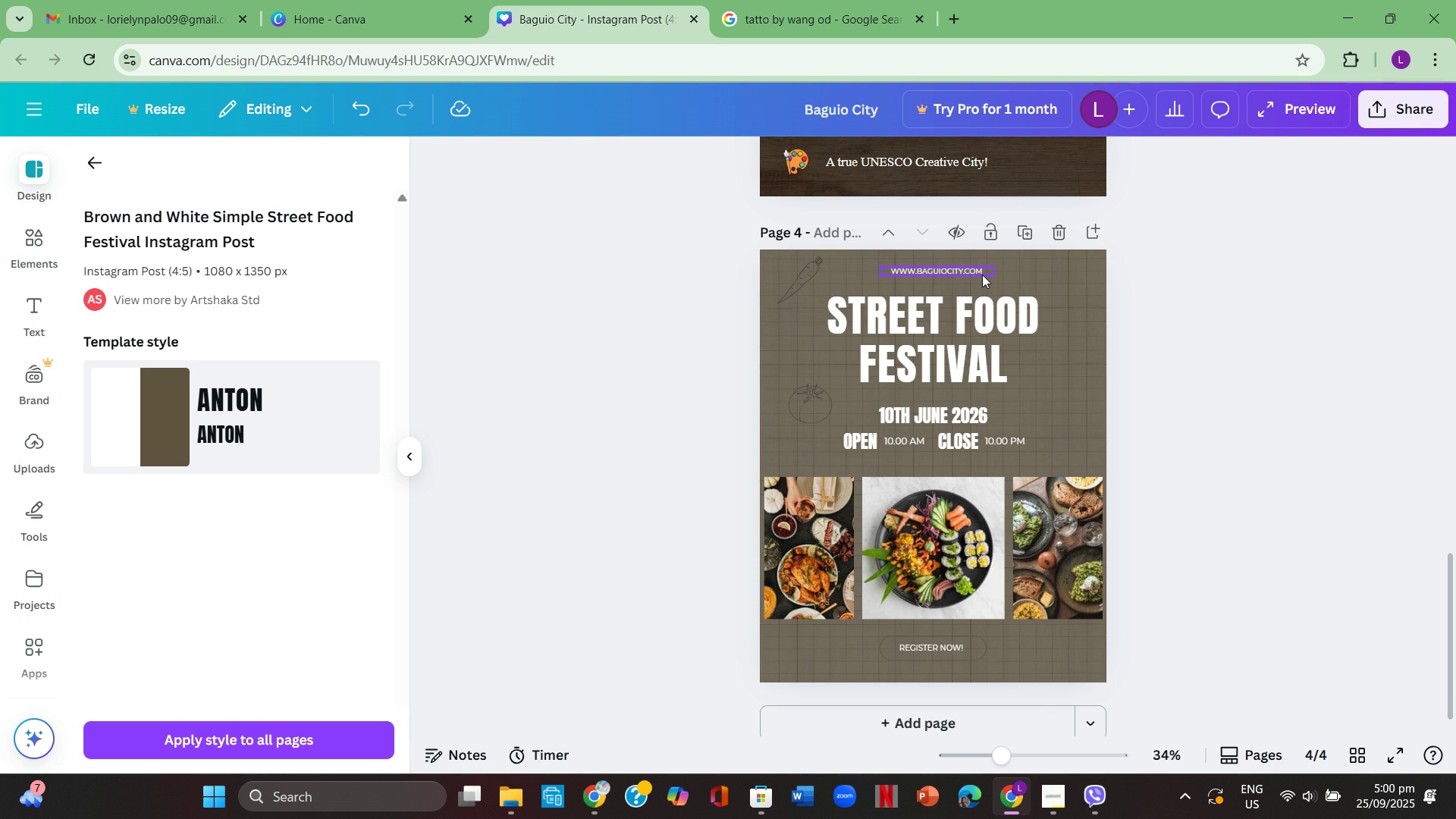 
left_click([982, 274])
 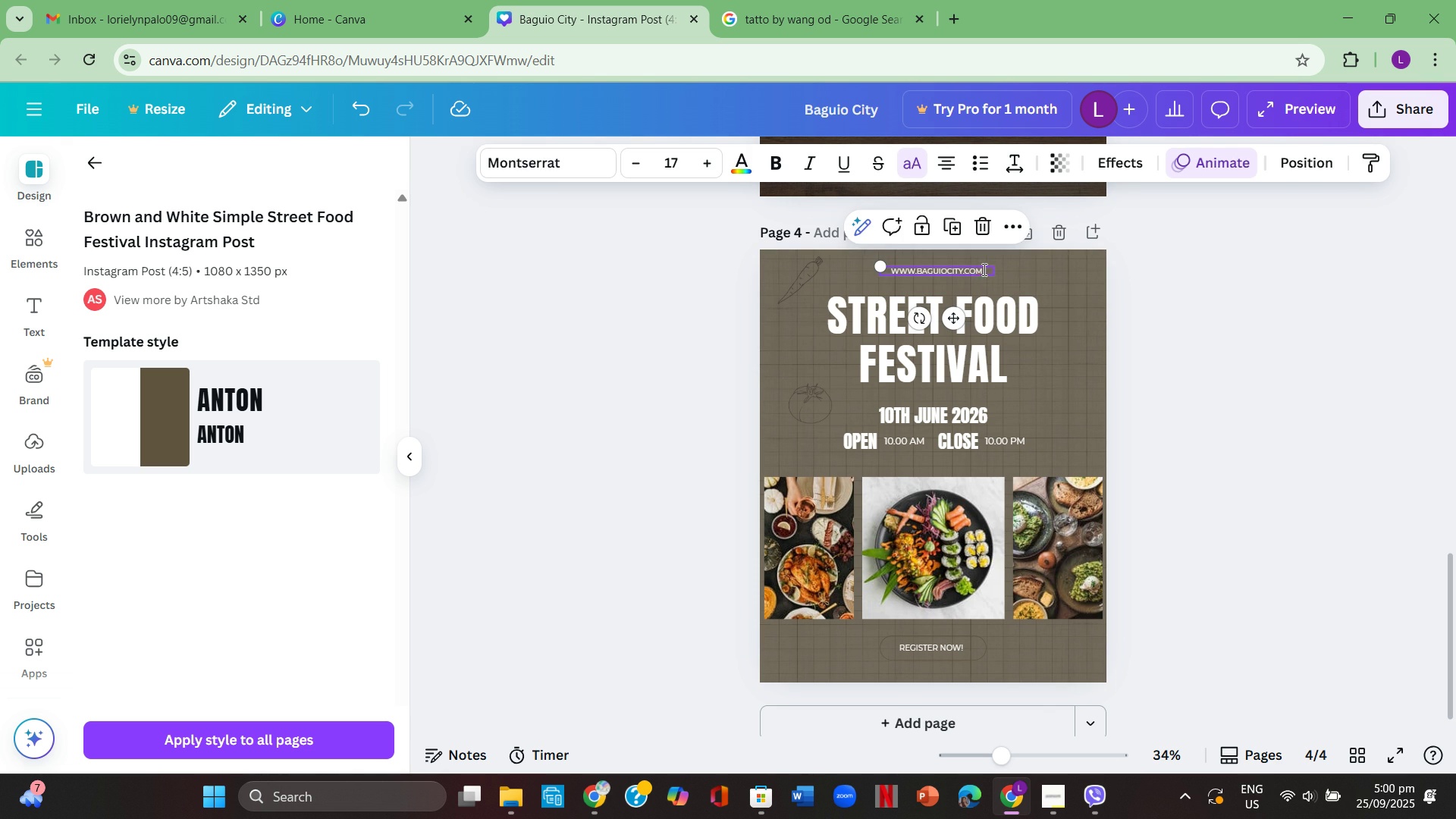 
left_click([983, 269])
 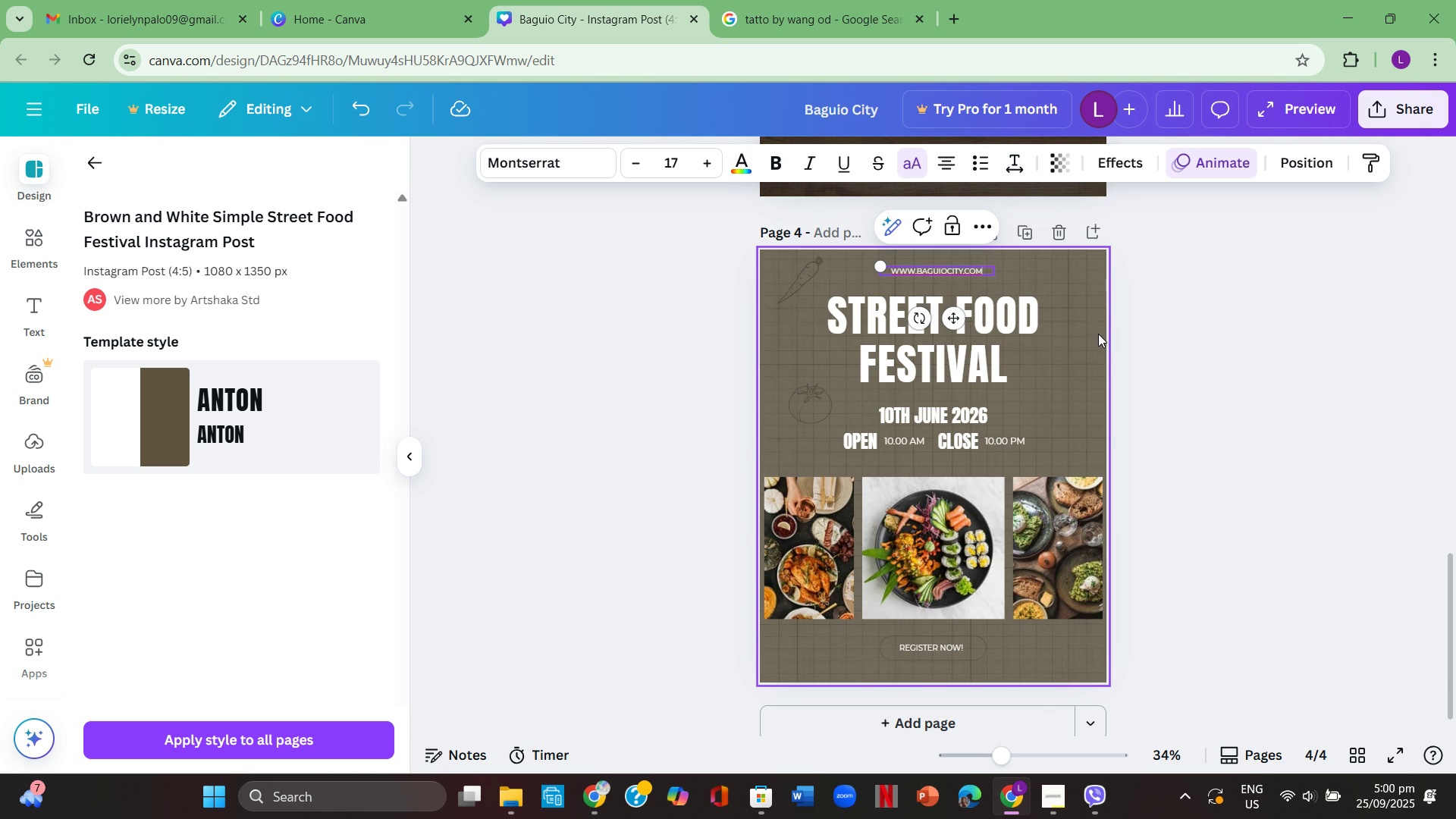 
key(Backspace)
 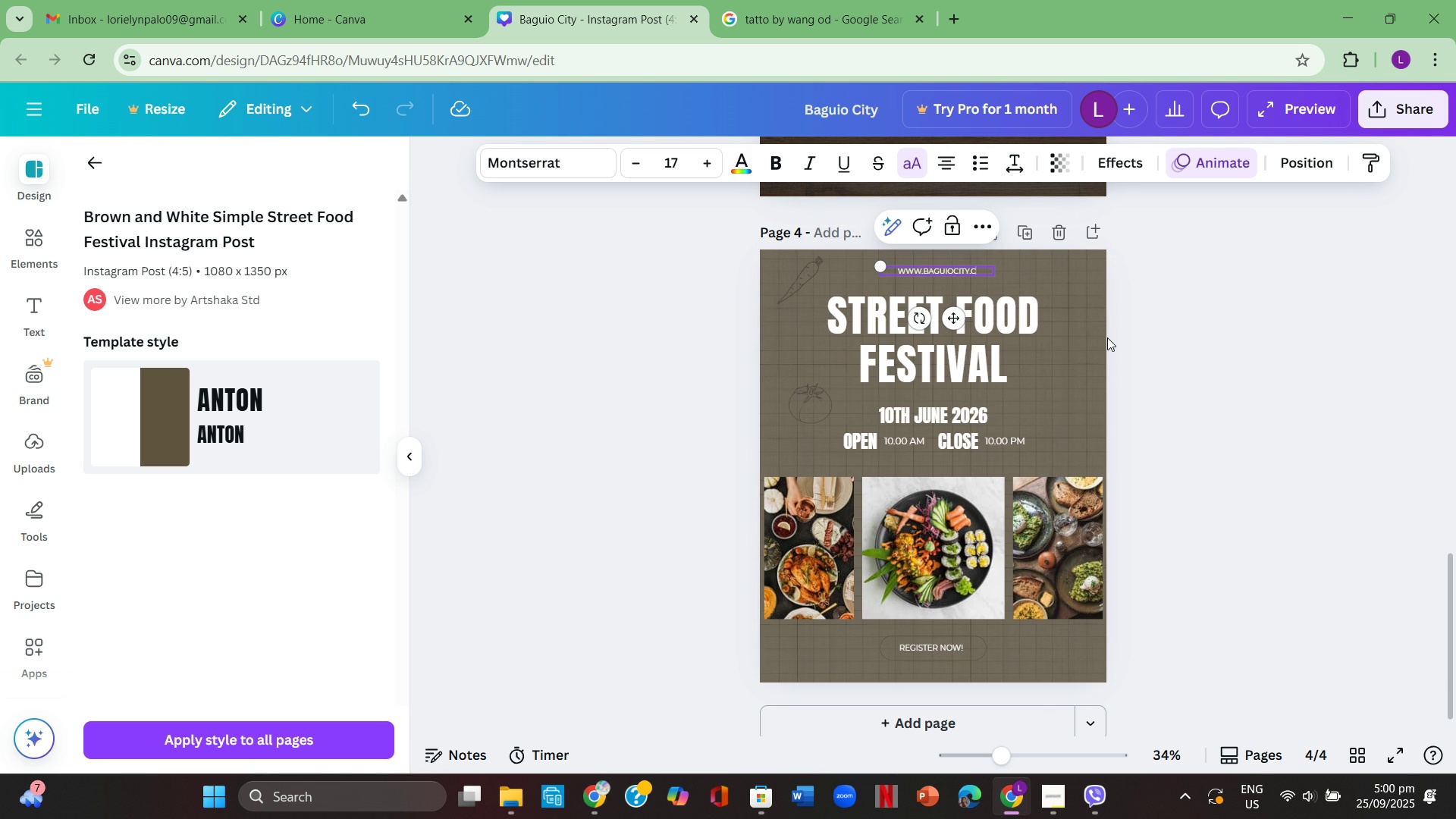 
key(Backspace)
 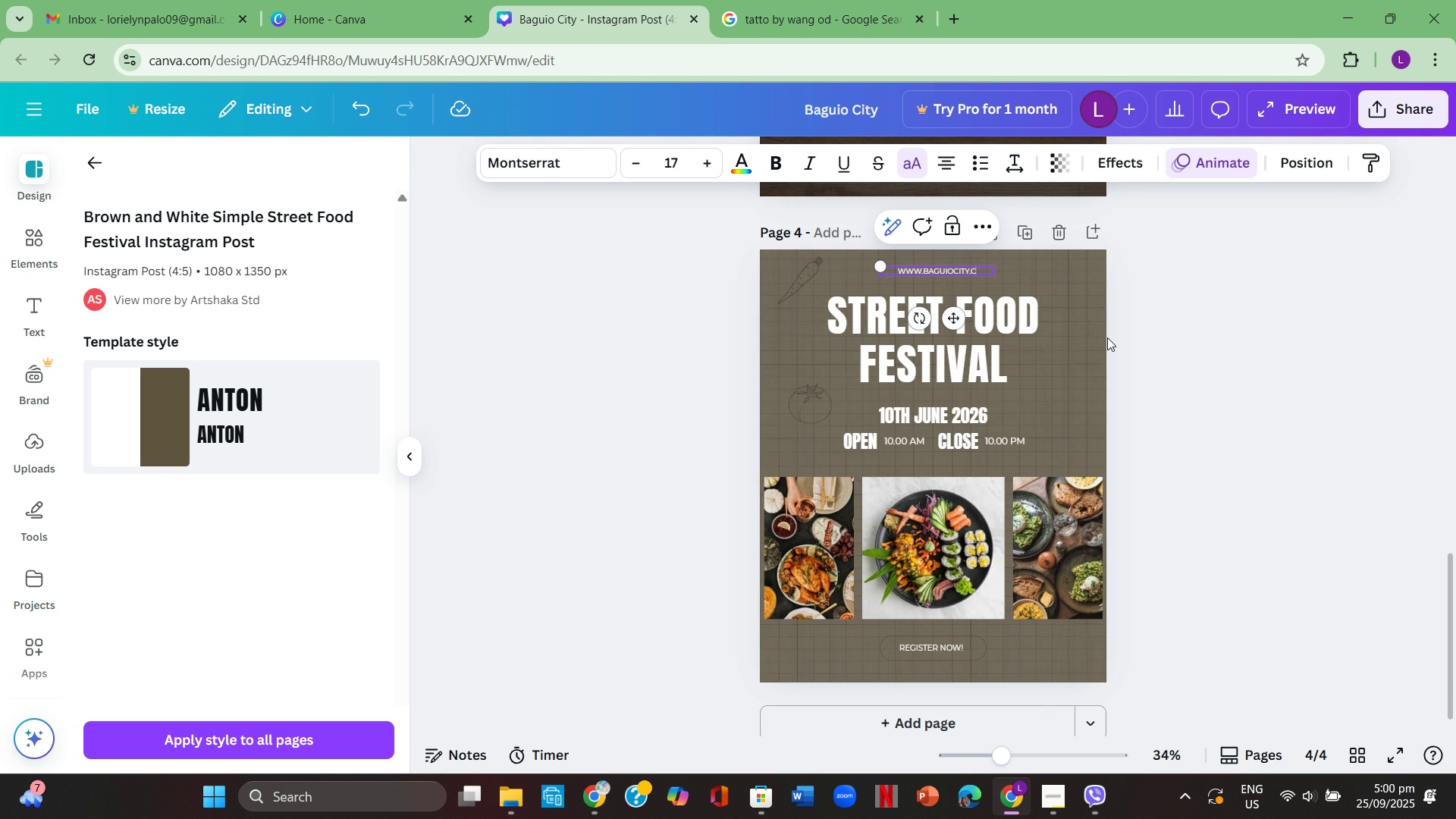 
key(Backspace)
 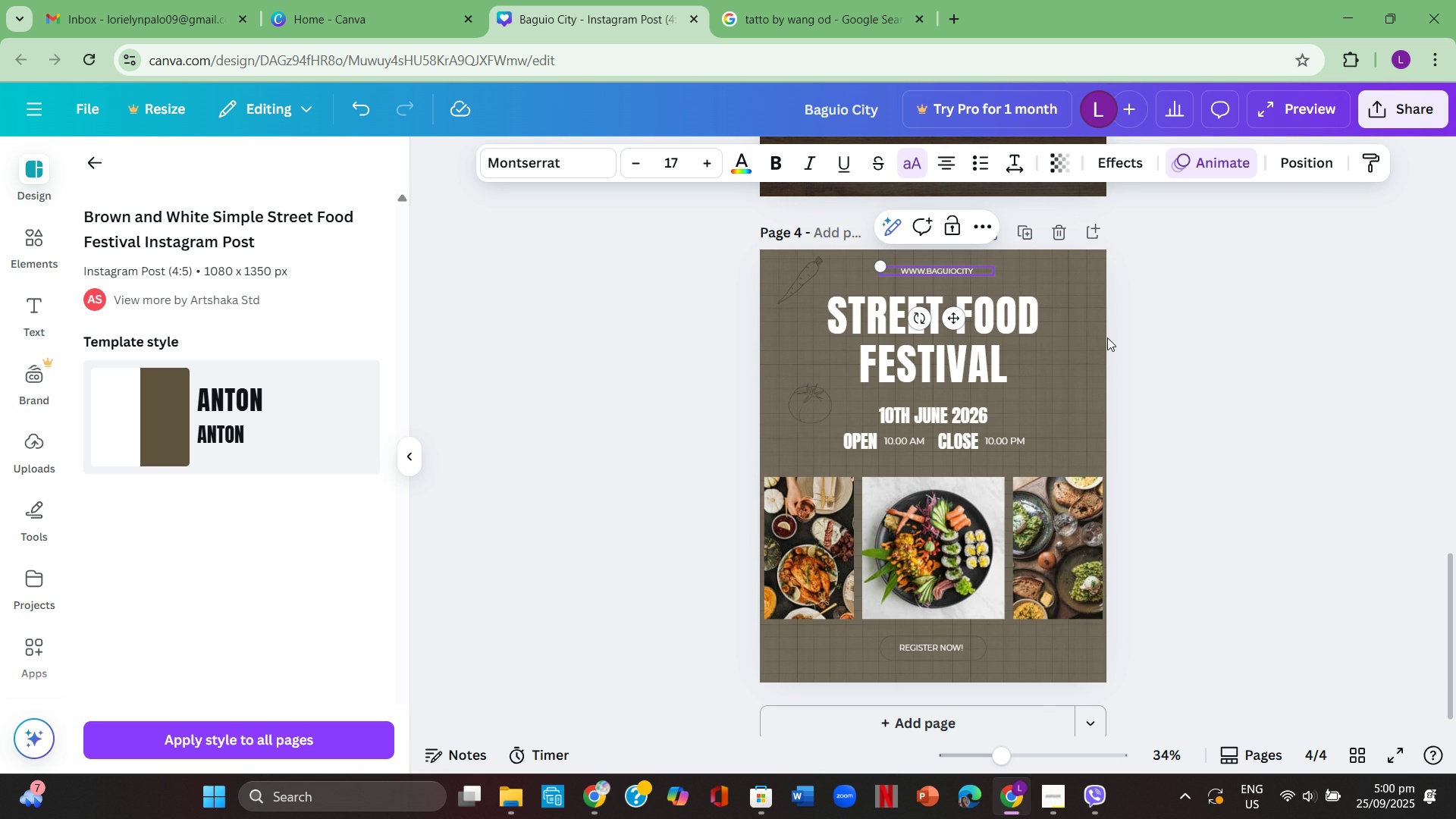 
key(Backspace)
 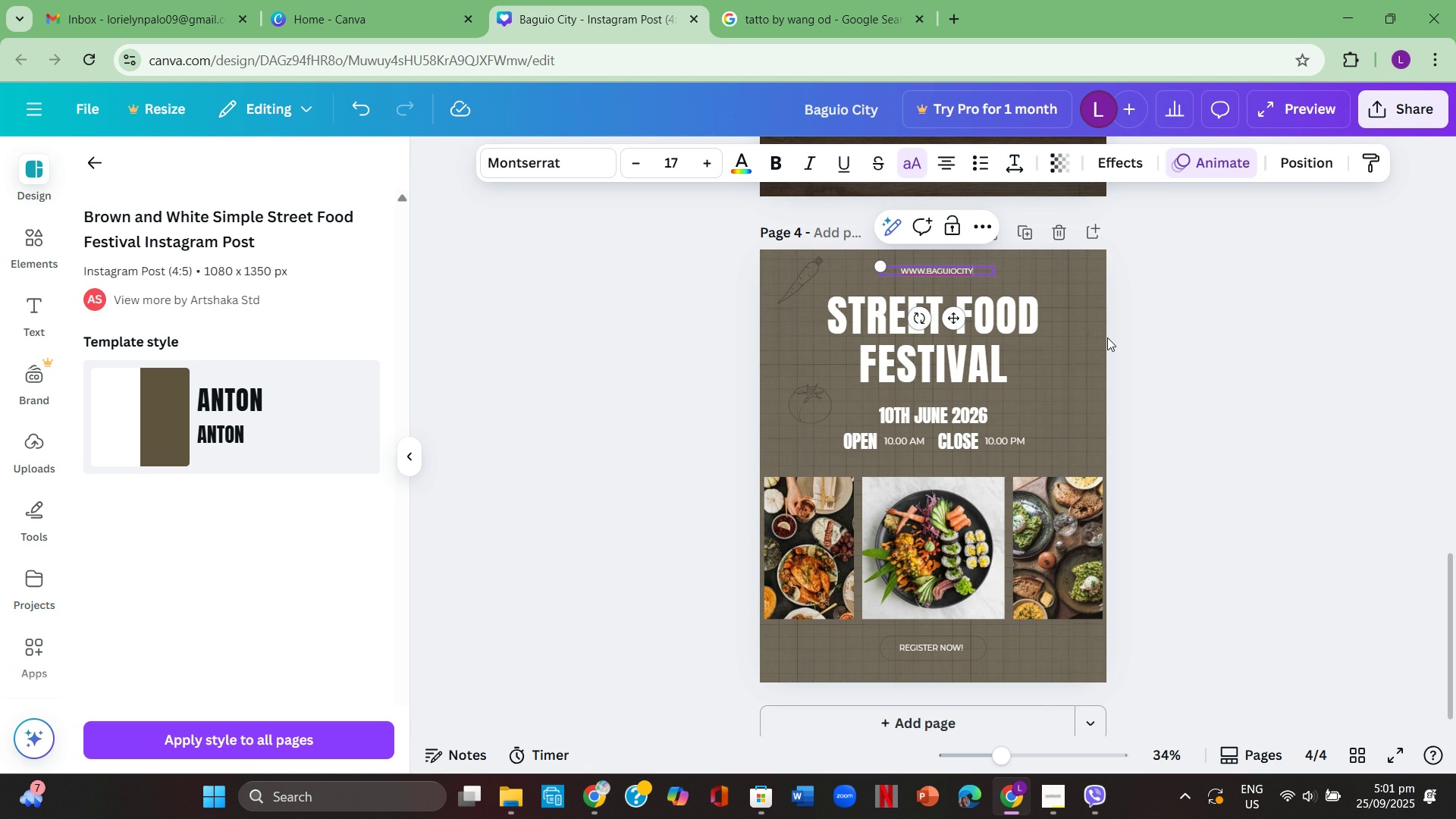 
wait(32.02)
 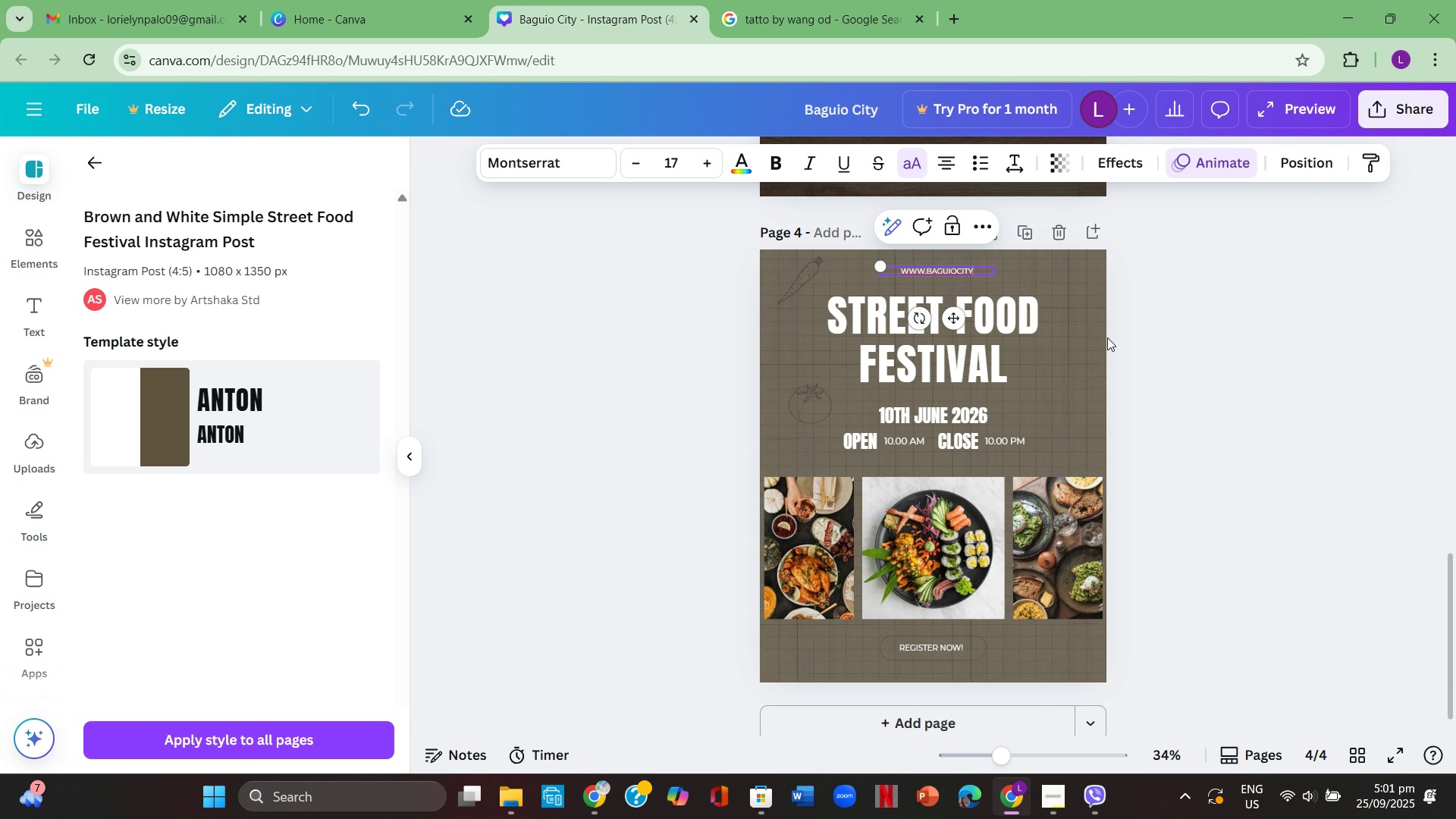 
type(deli)
 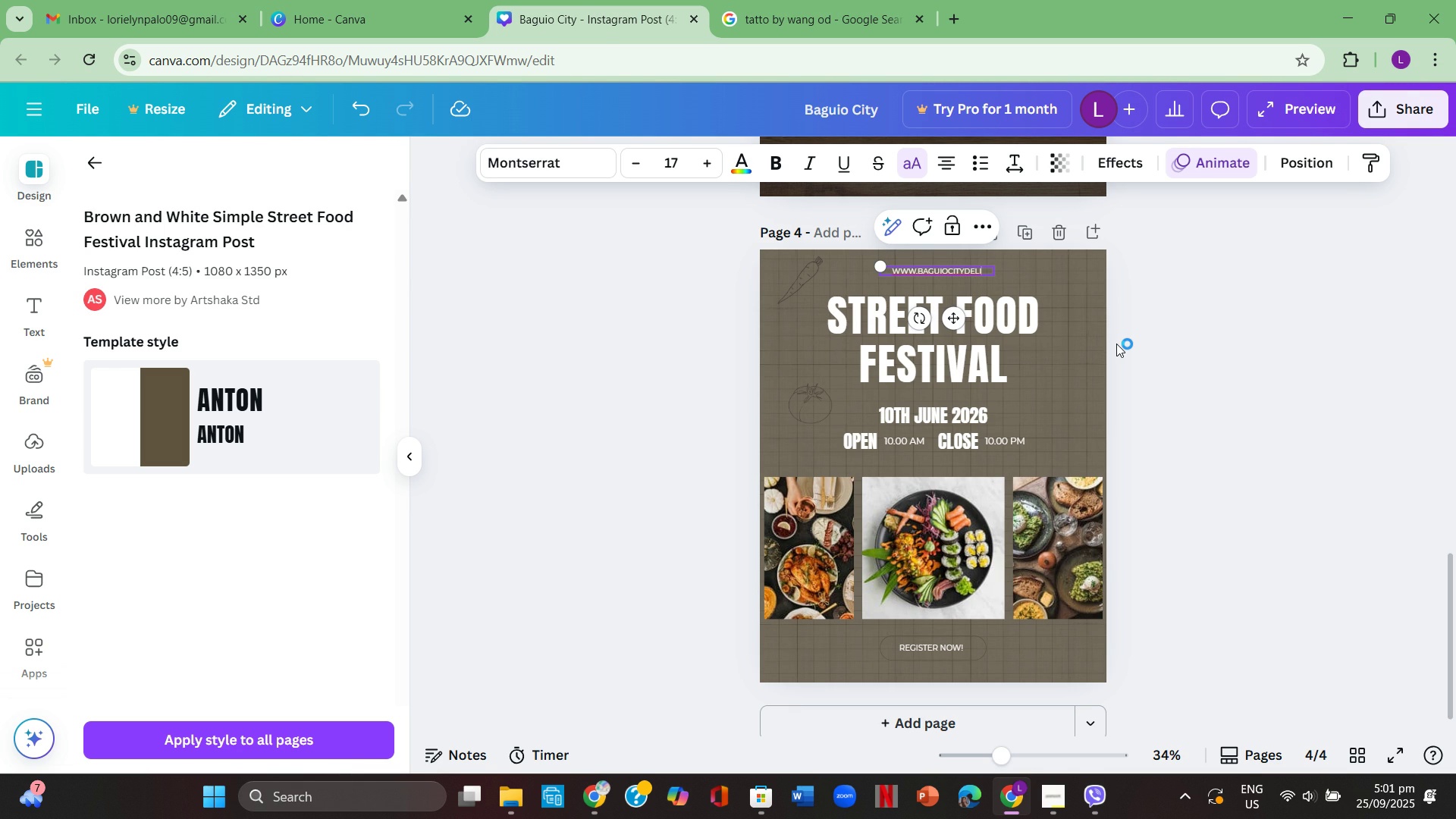 
type(ciouslyfood.com)
 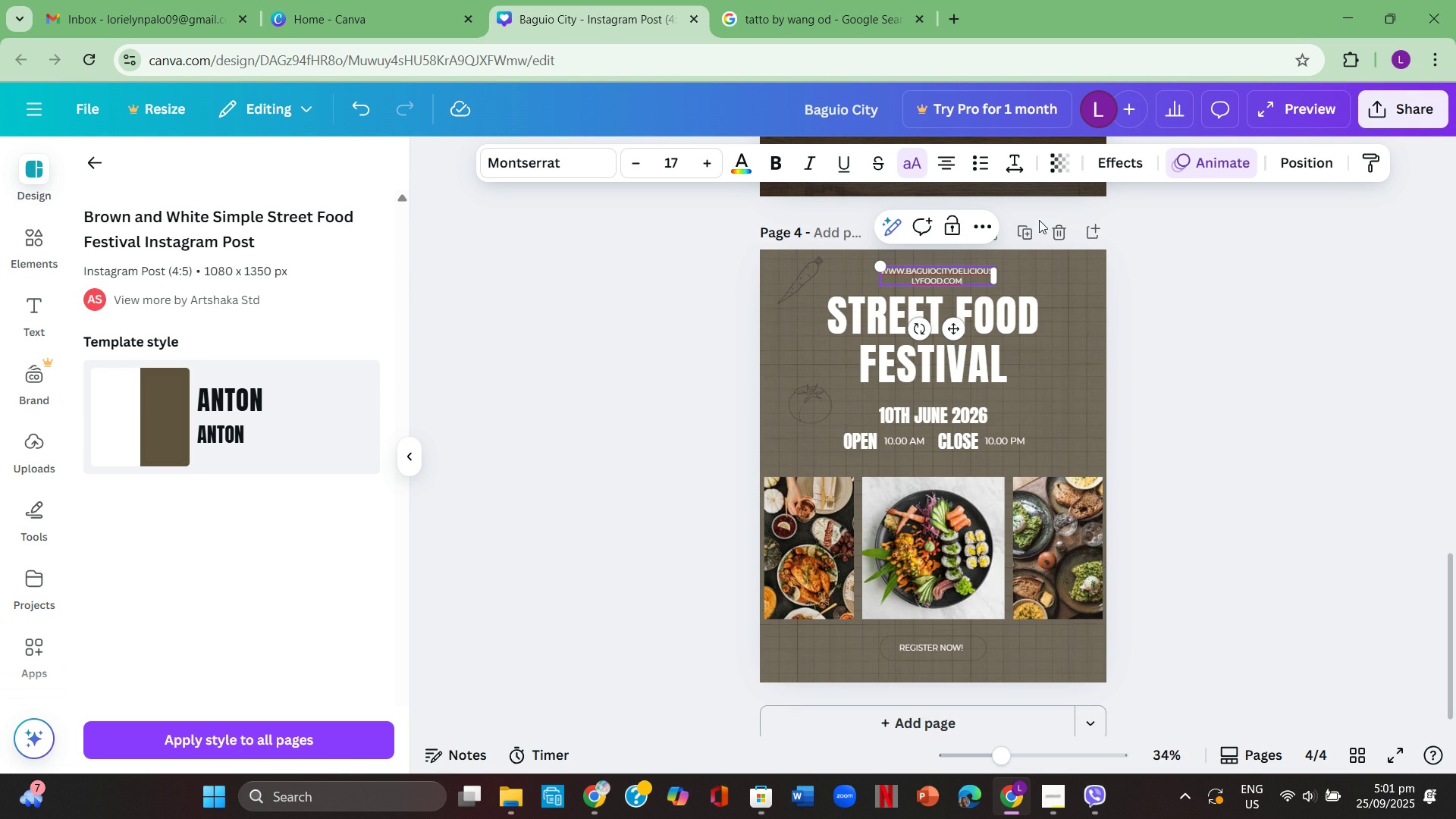 
mouse_move([1019, 281])
 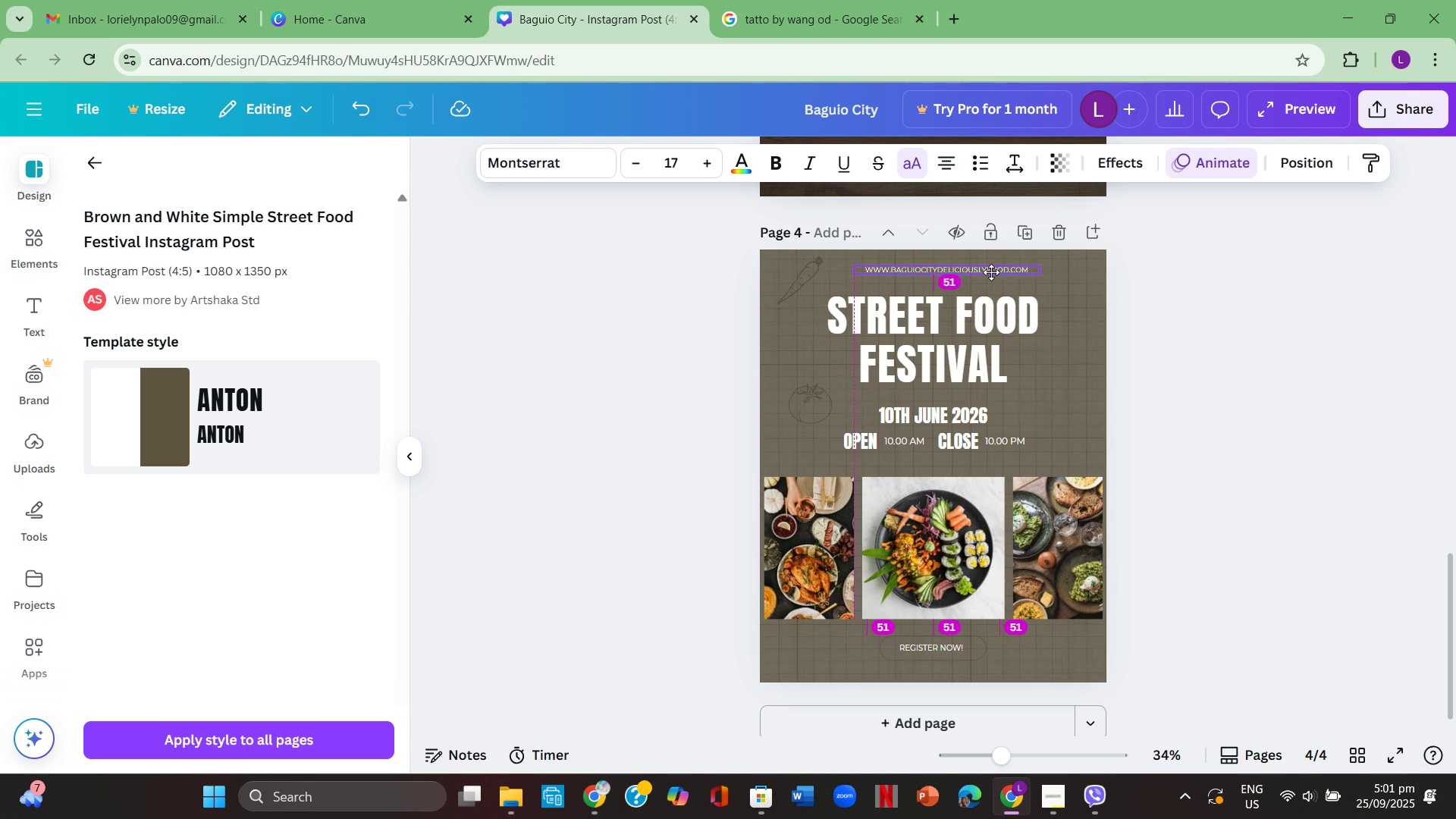 
wait(5.27)
 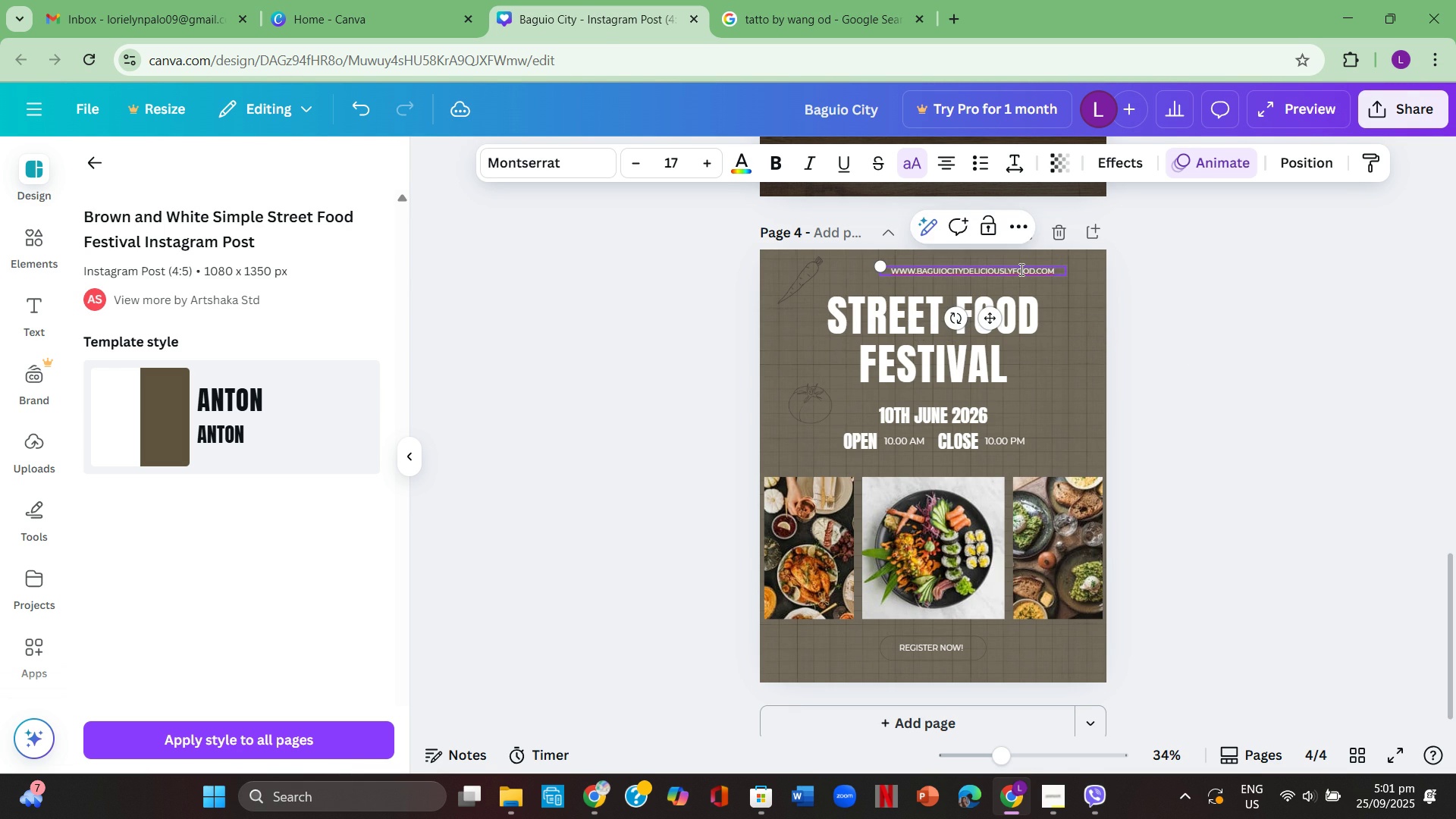 
left_click([1150, 287])
 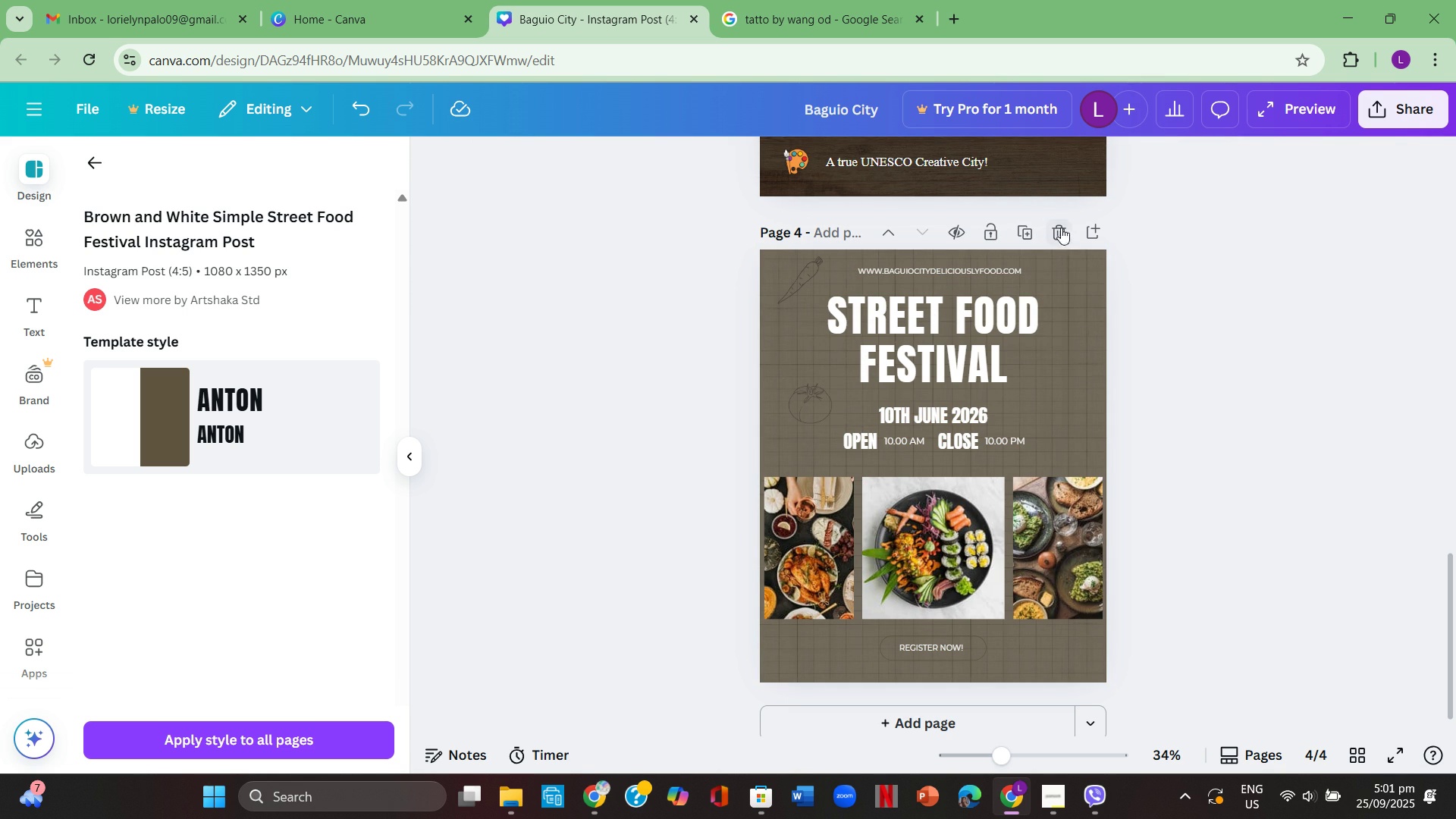 
wait(8.75)
 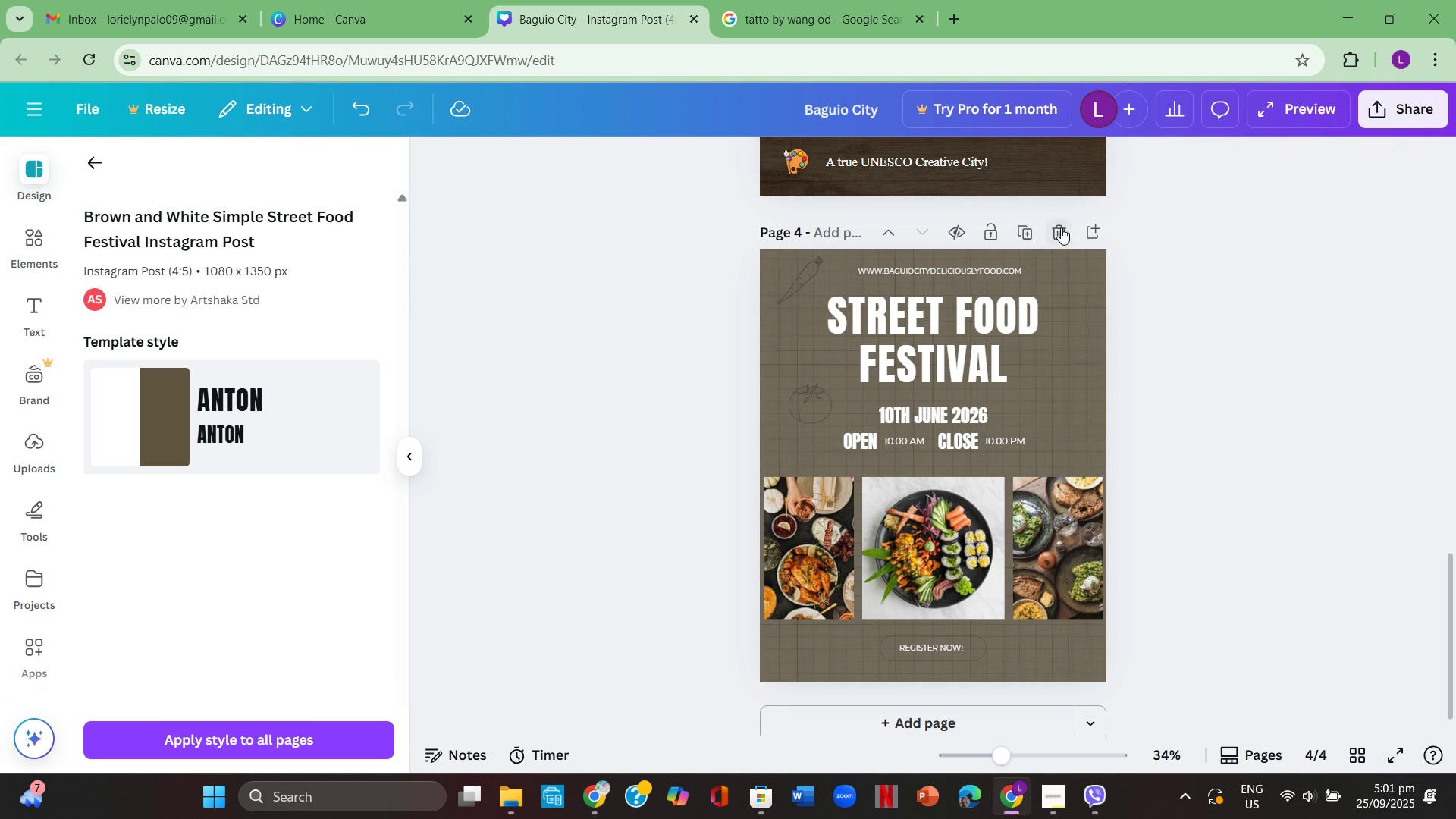 
left_click([849, 0])
 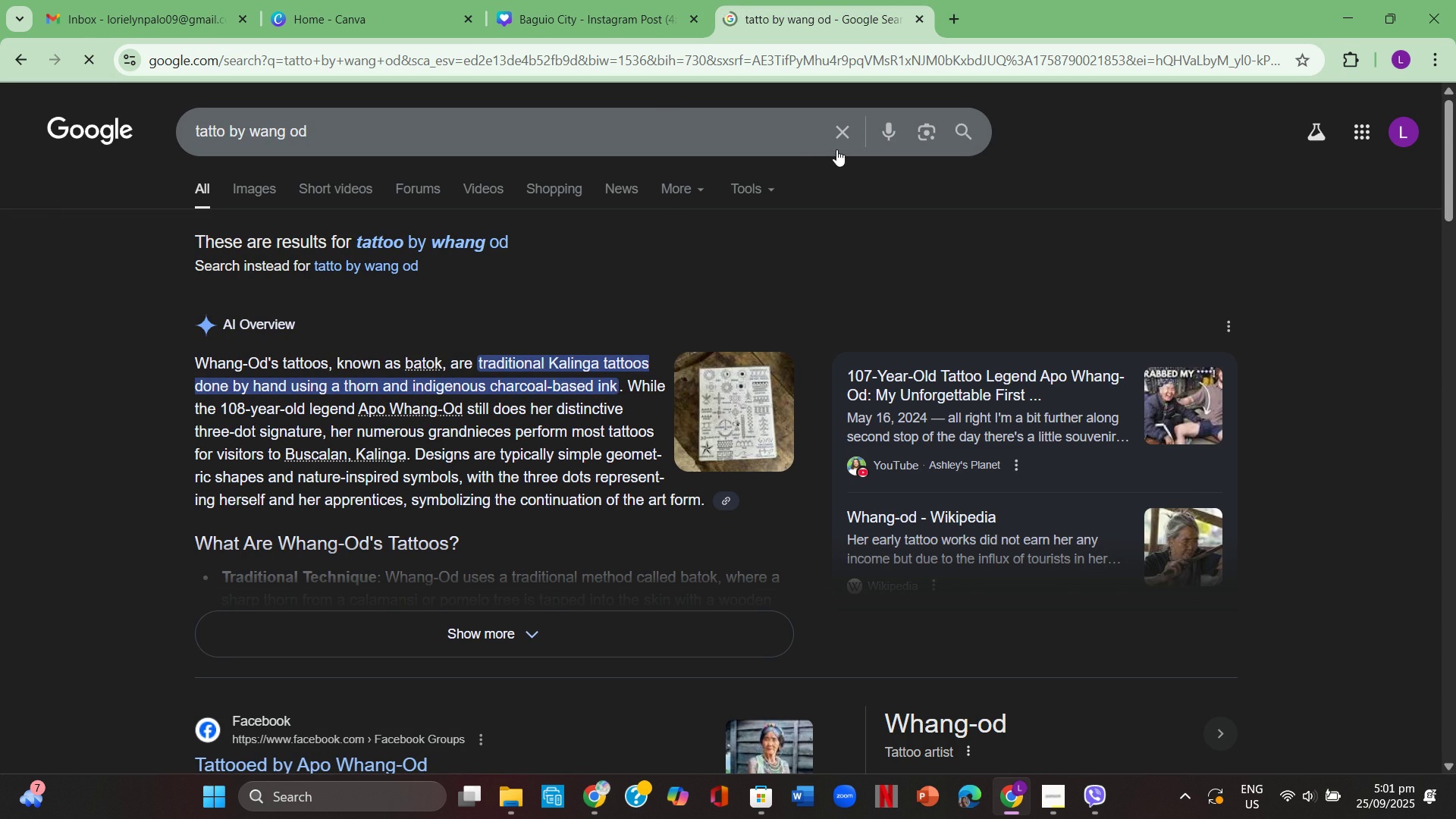 
double_click([831, 138])
 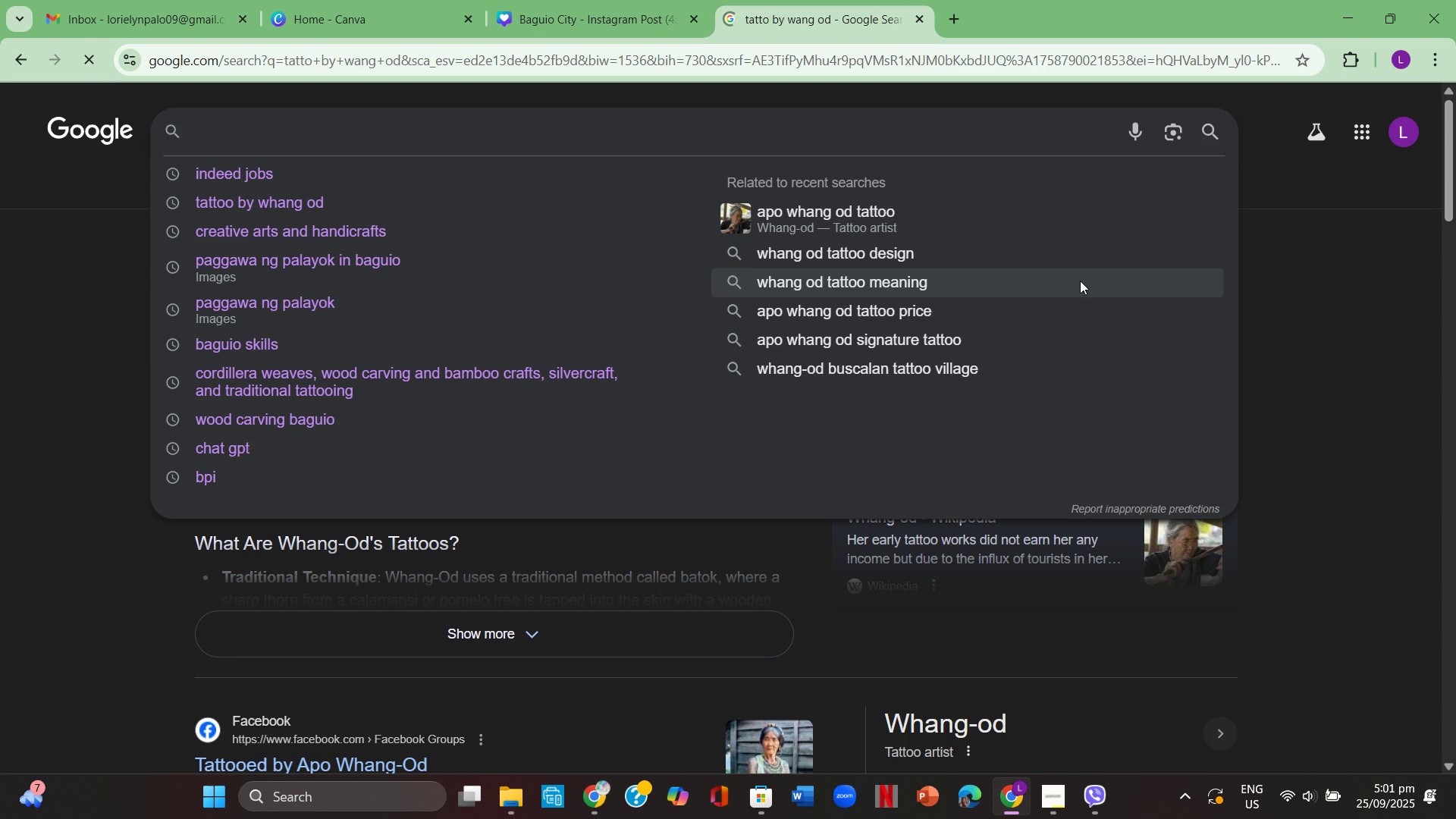 
left_click([831, 138])
 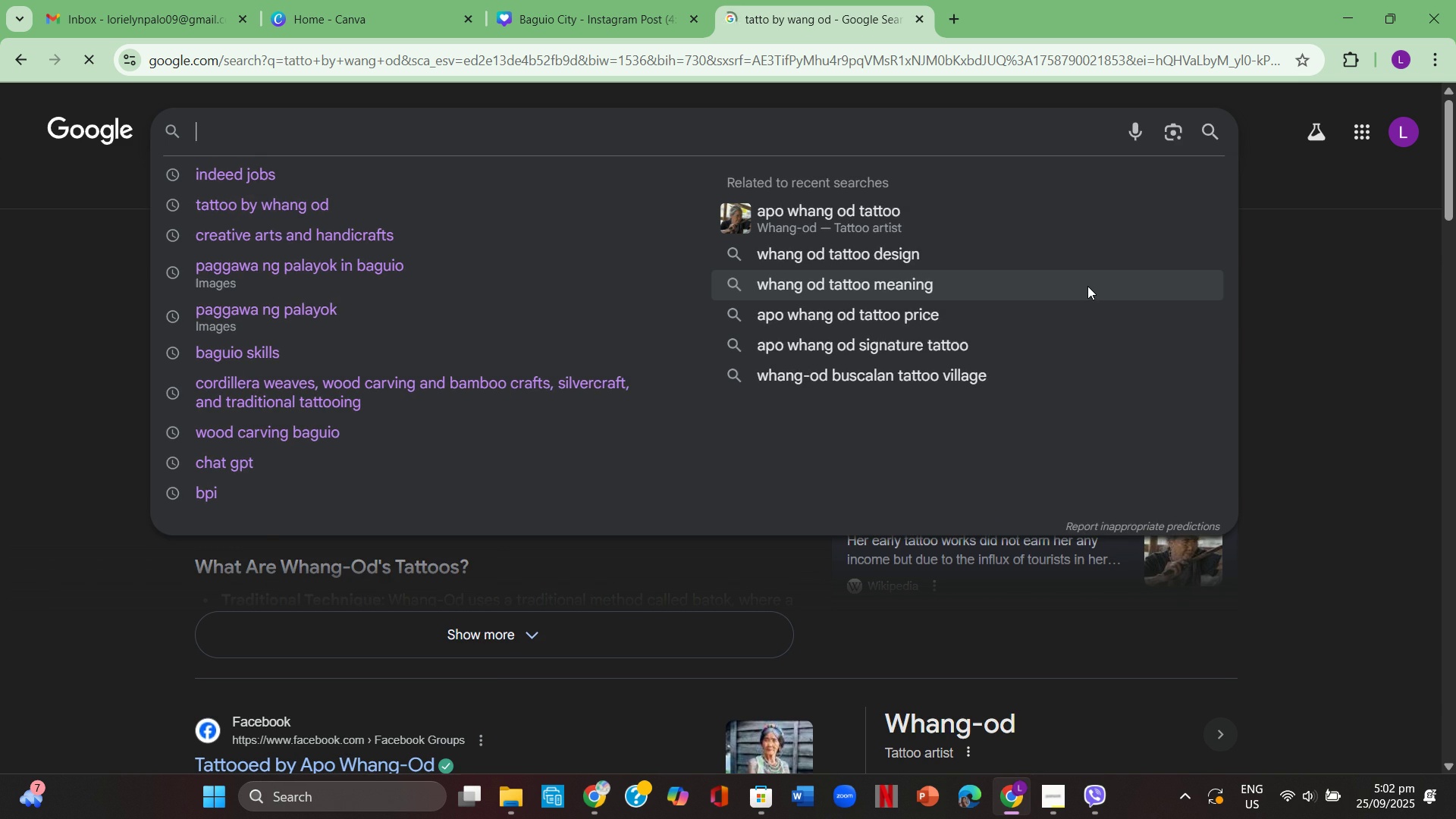 
type(famous food in )
 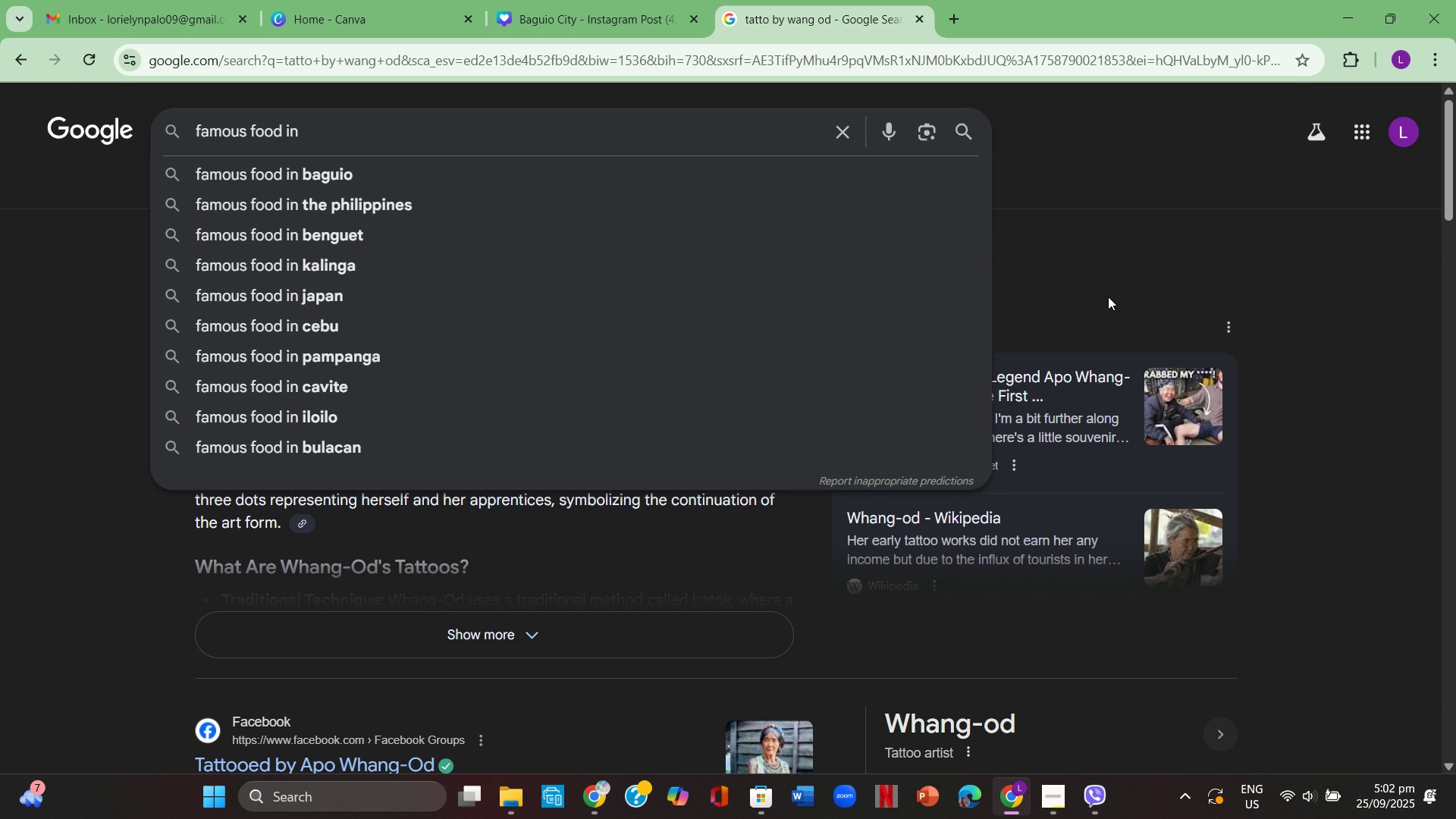 
wait(10.69)
 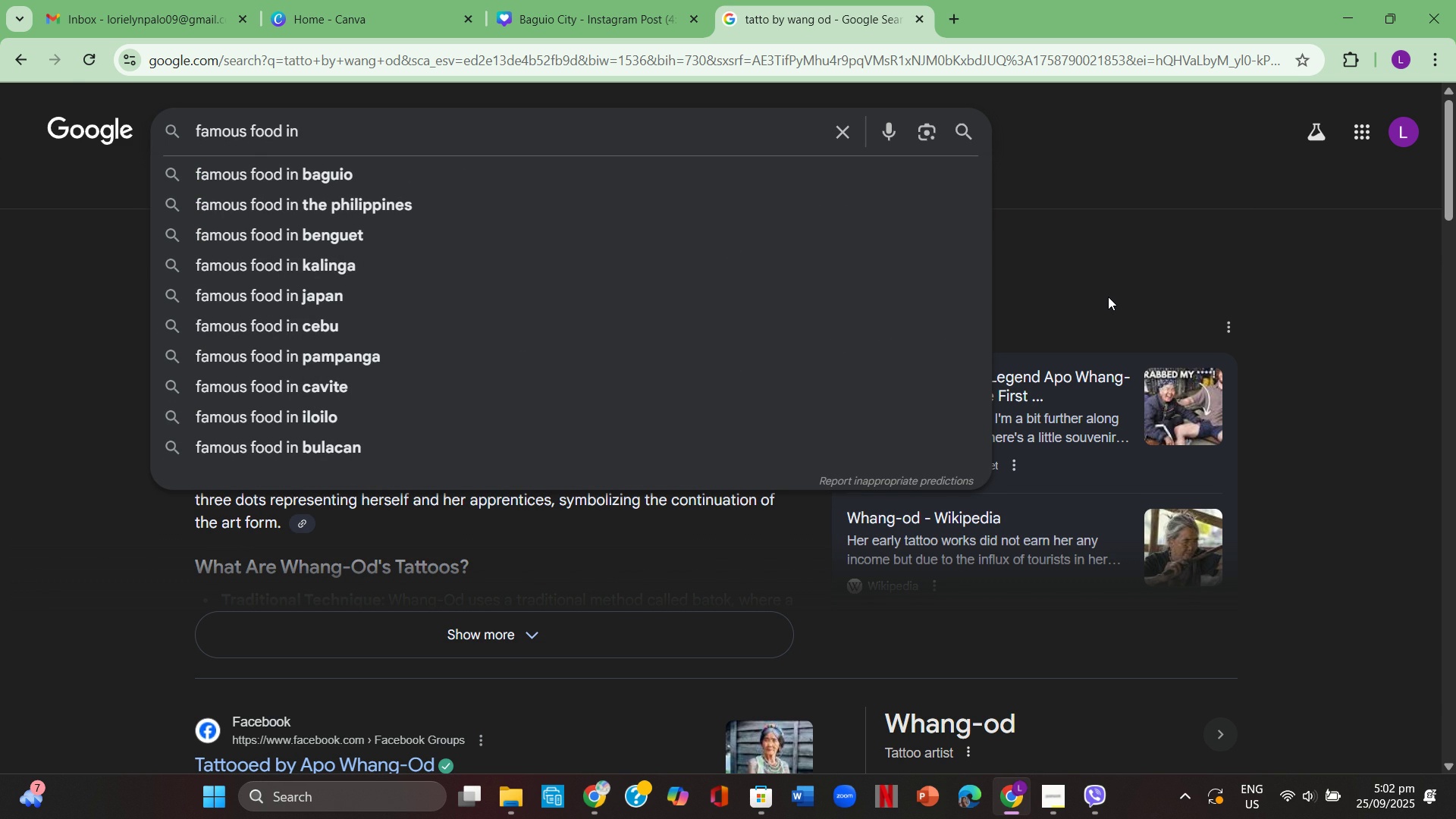 
type(baguio city)
 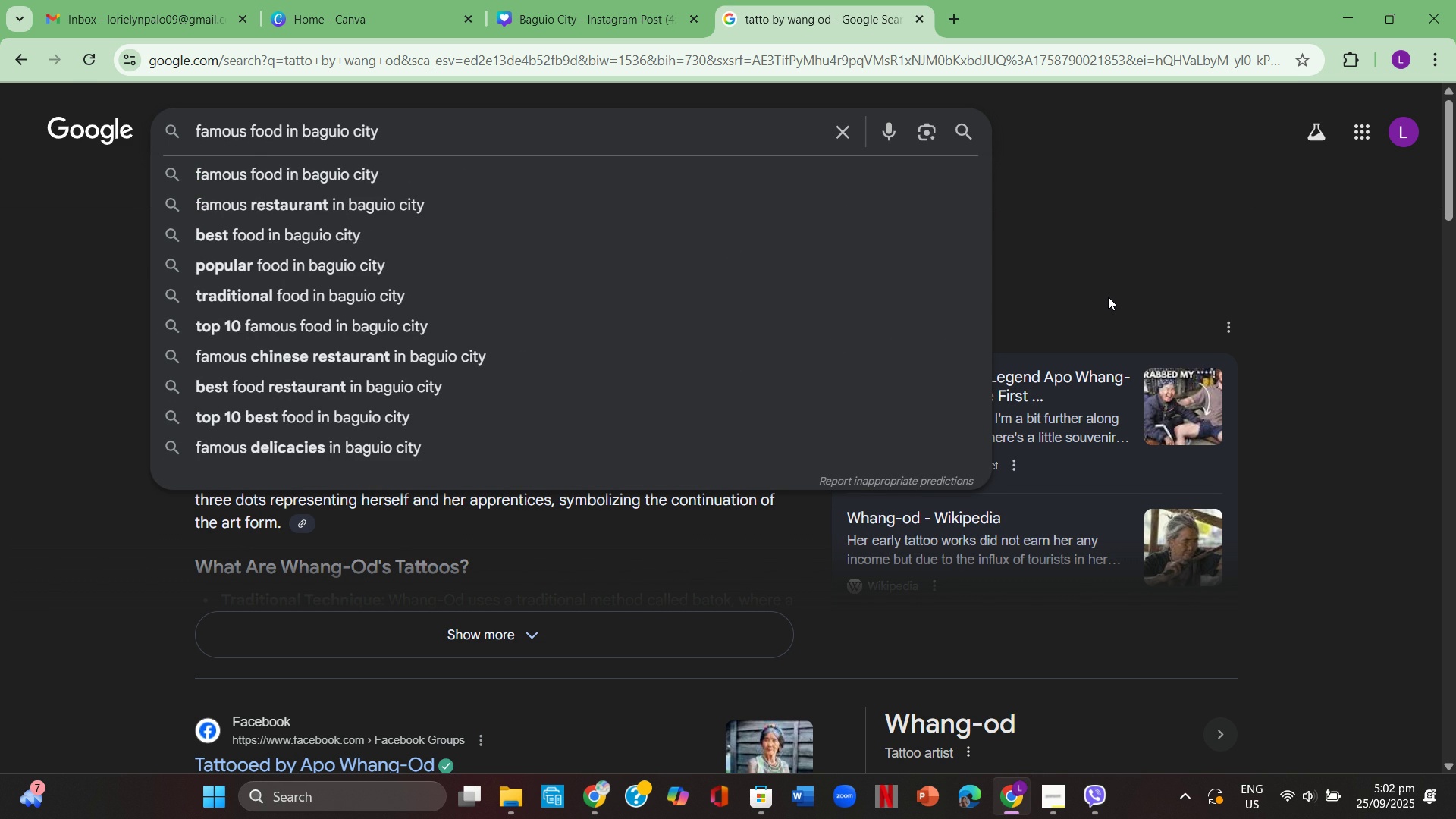 
key(Enter)
 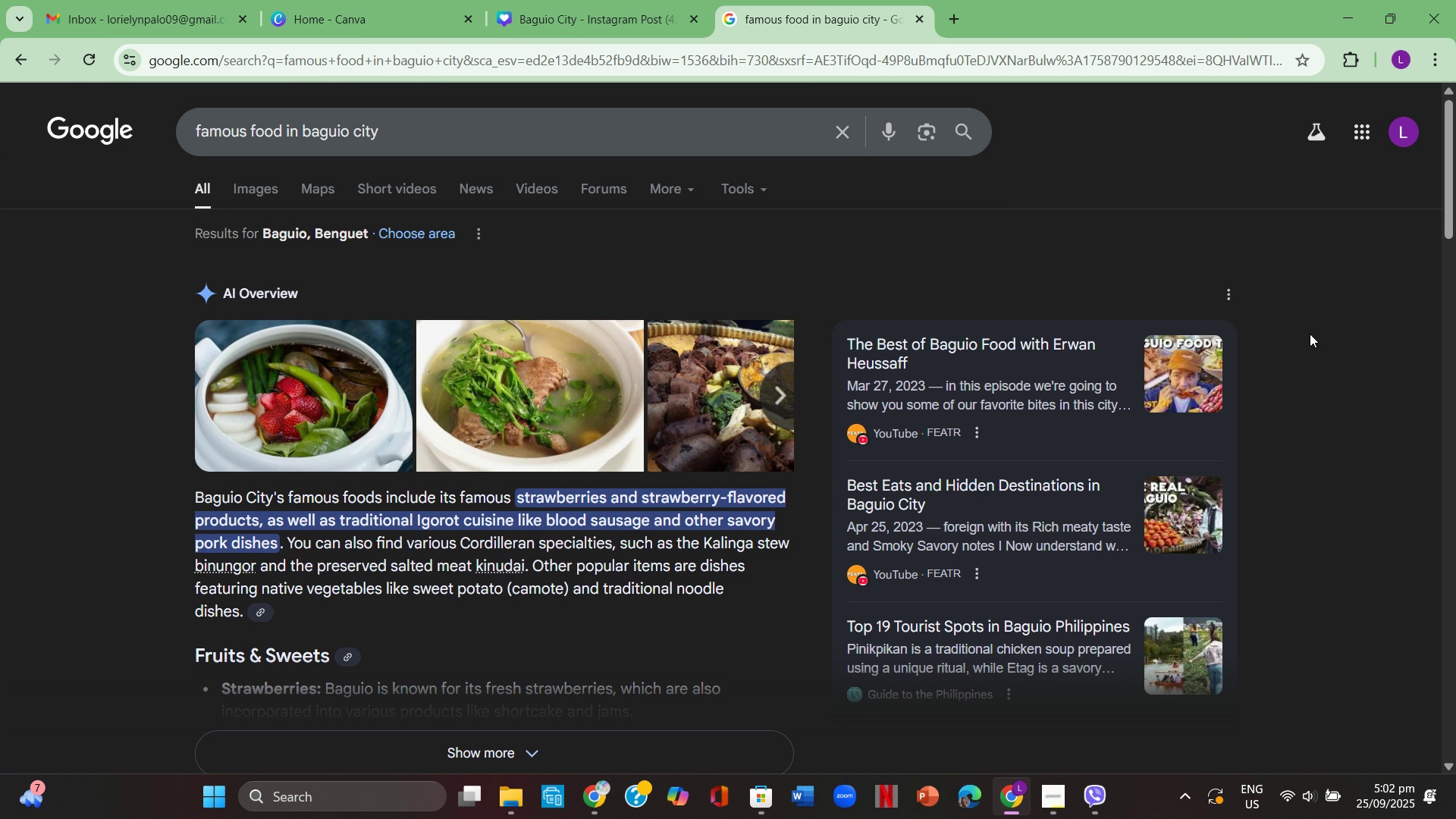 
wait(11.33)
 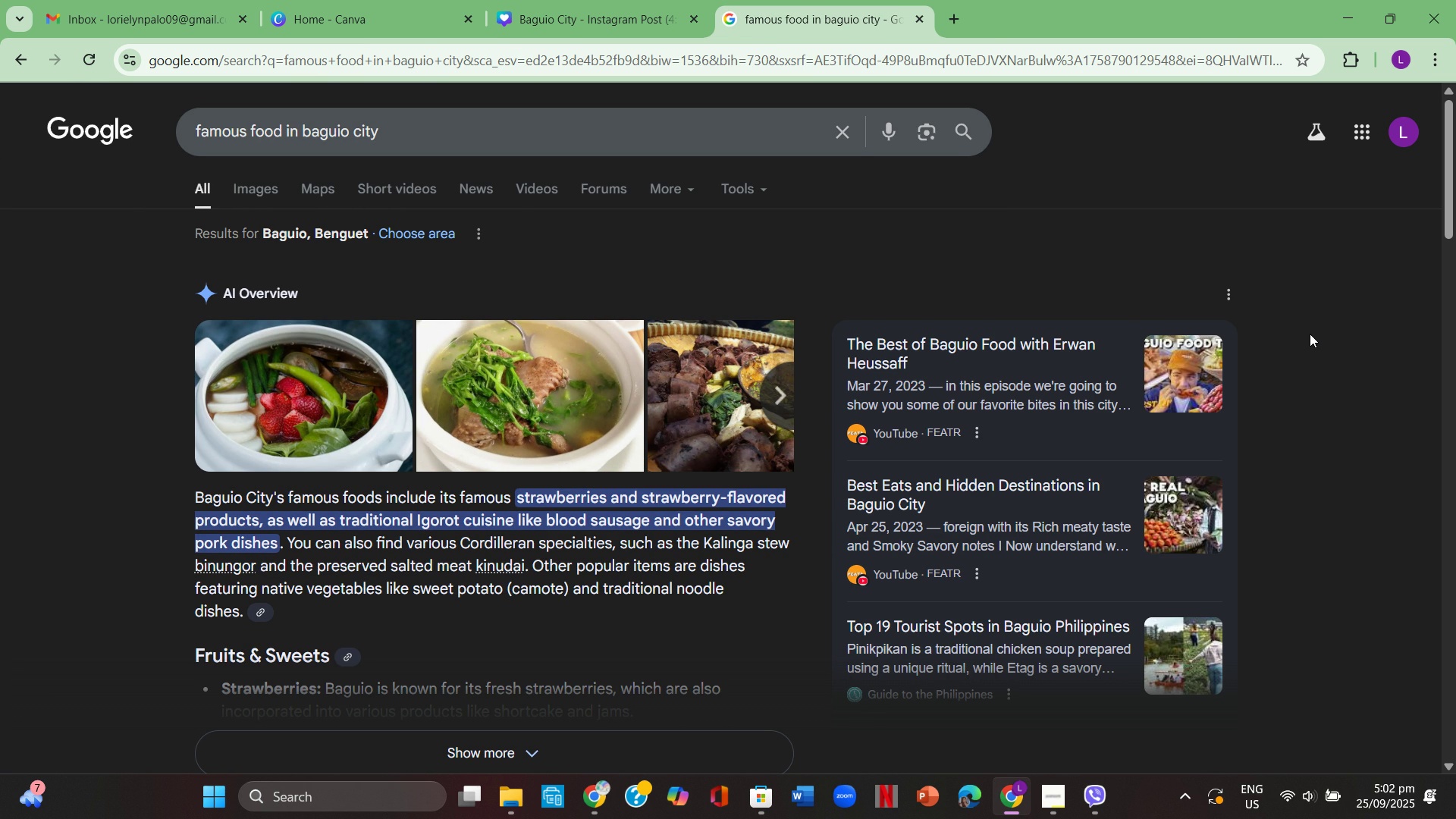 
scroll: coordinate [649, 488], scroll_direction: down, amount: 1.0
 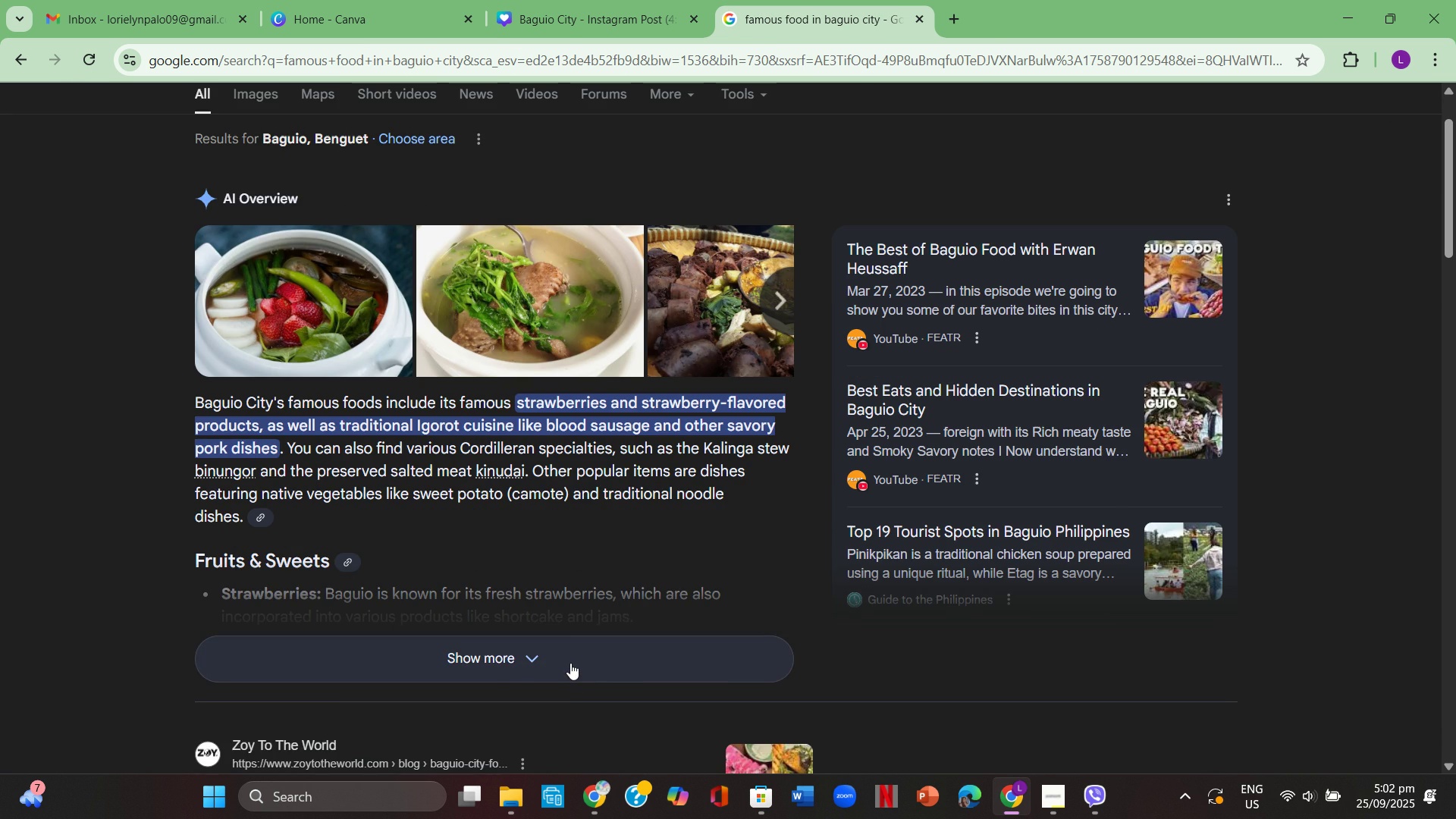 
left_click([570, 663])
 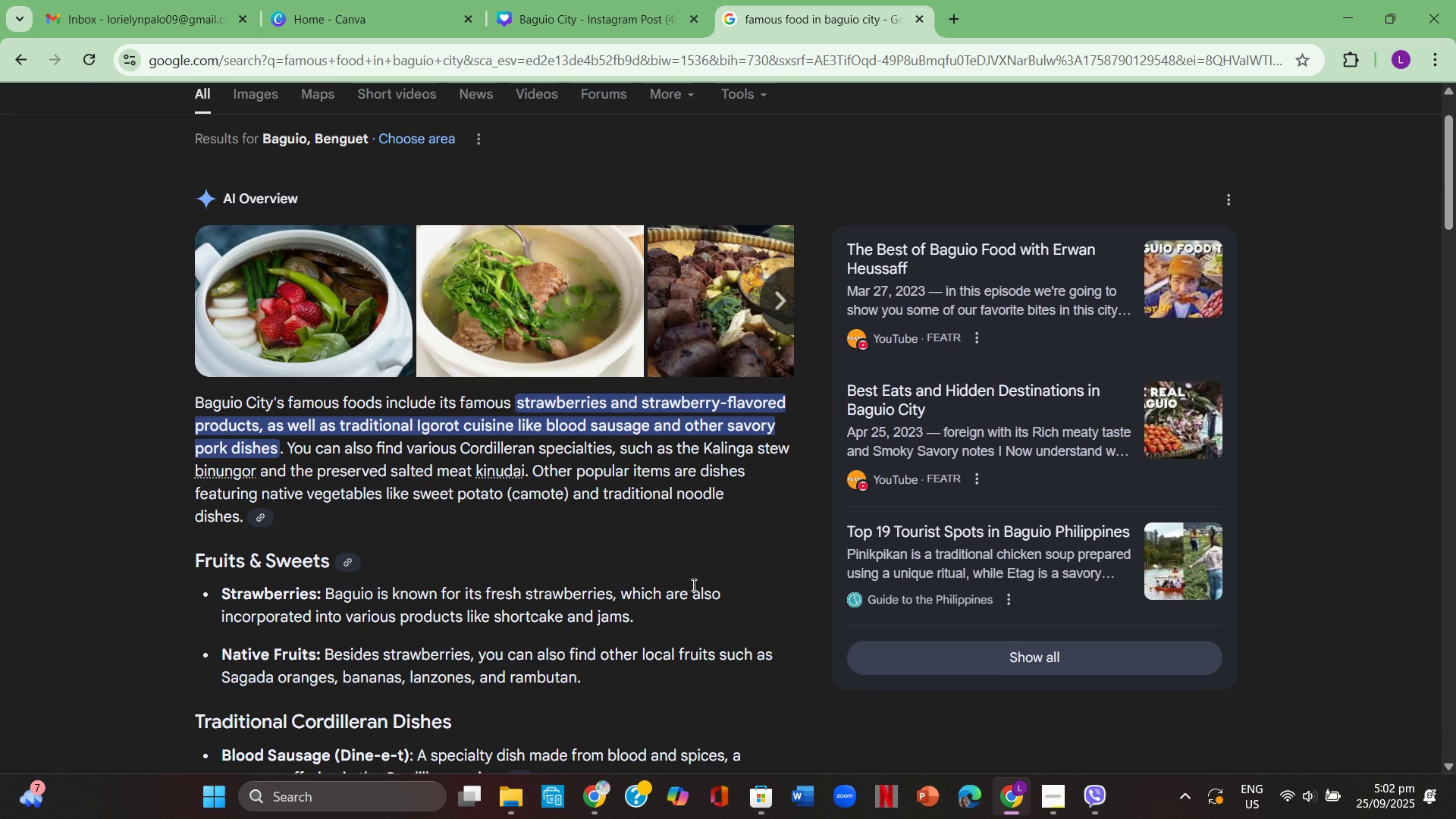 
scroll: coordinate [694, 584], scroll_direction: down, amount: 2.0
 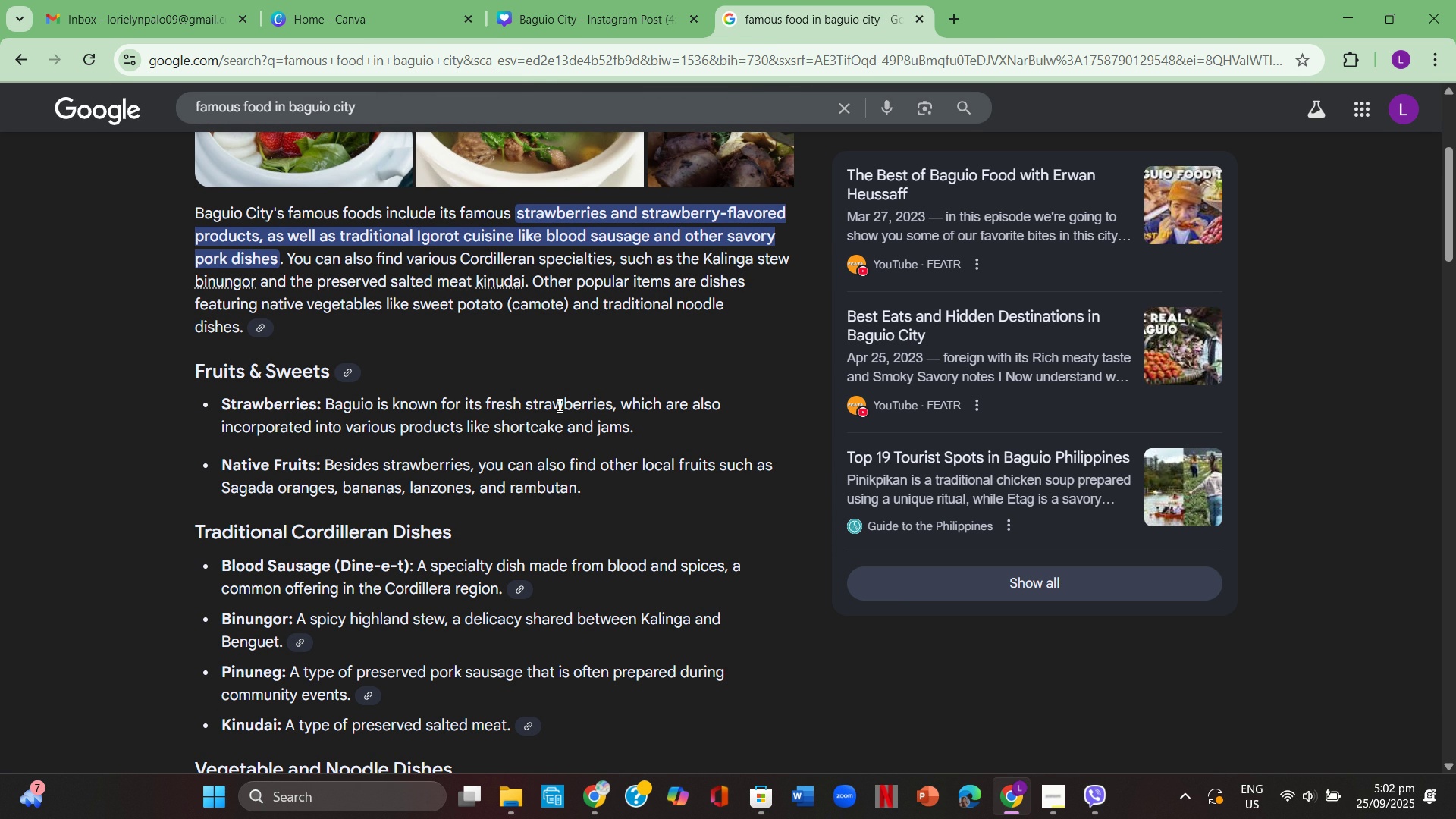 
wait(9.55)
 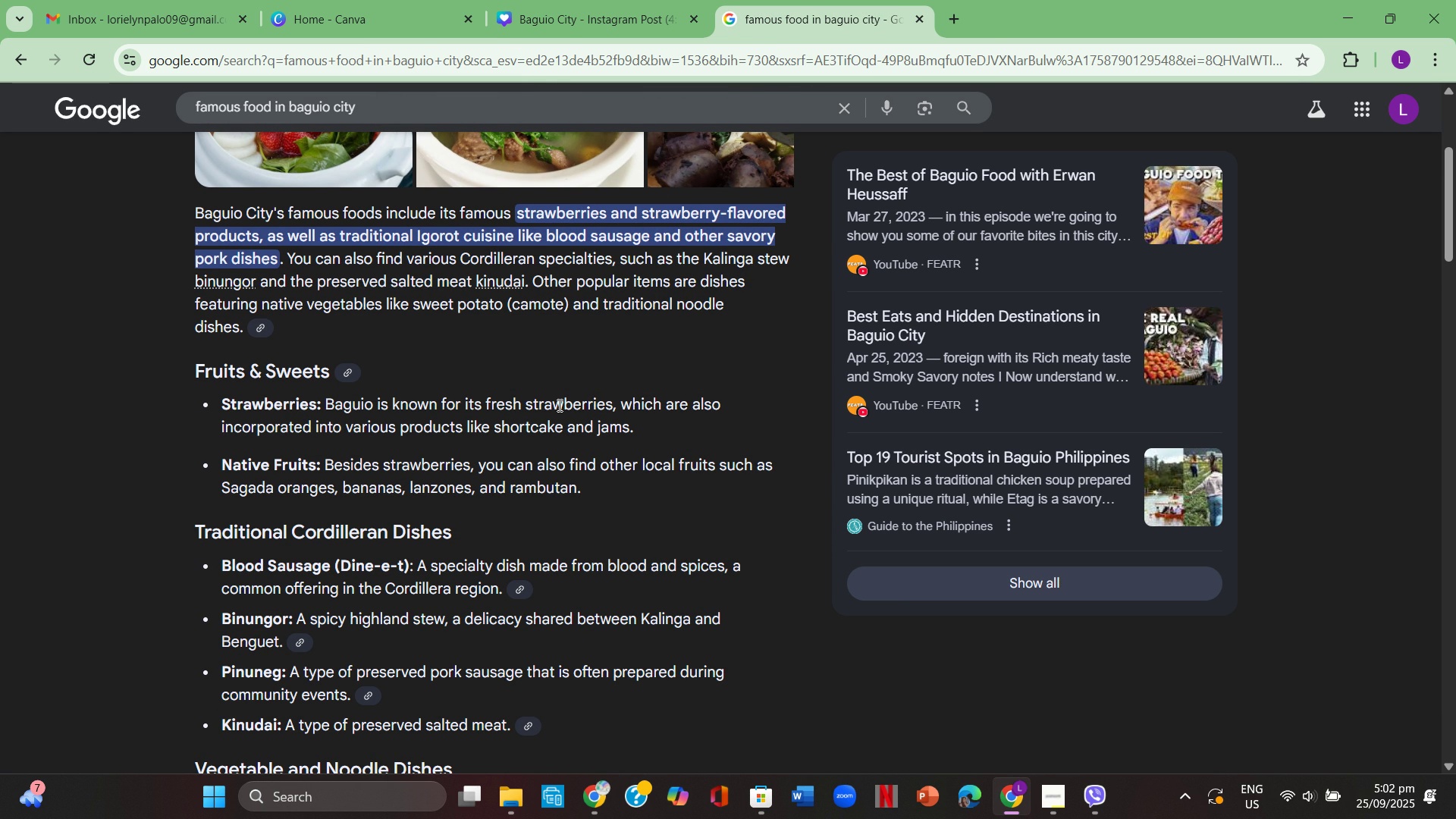 
mouse_move([575, 416])
 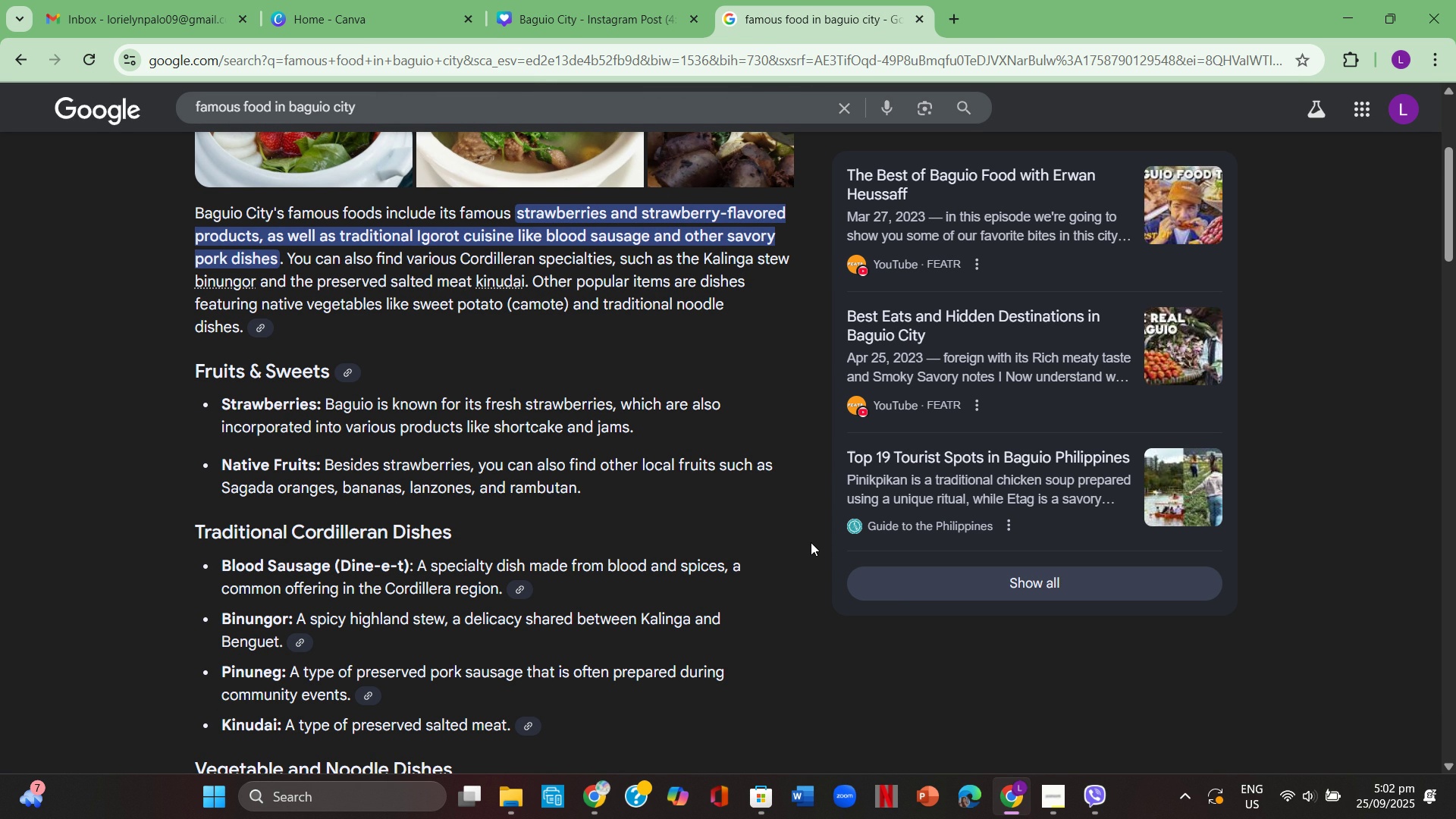 
mouse_move([827, 554])
 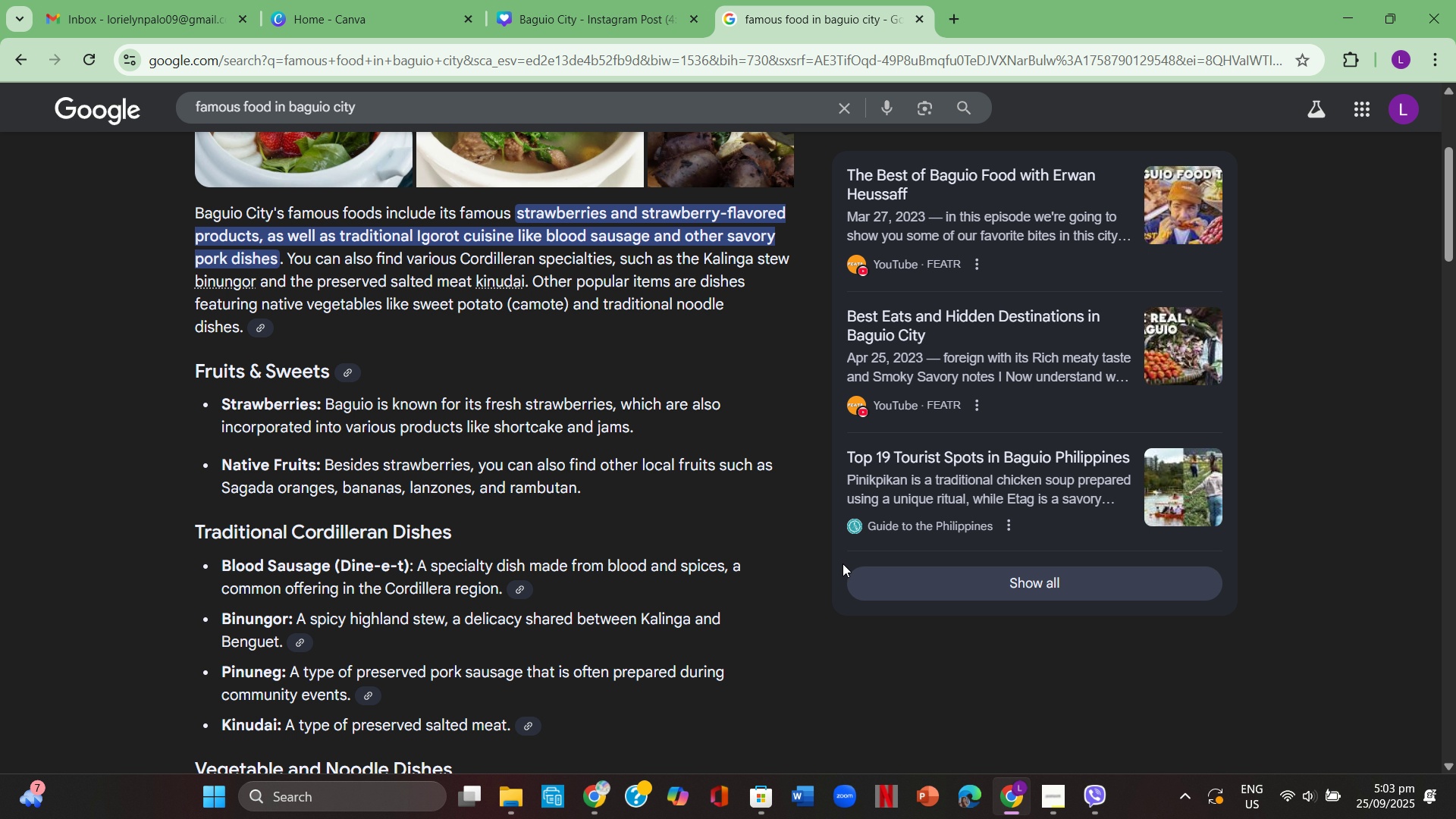 
wait(20.3)
 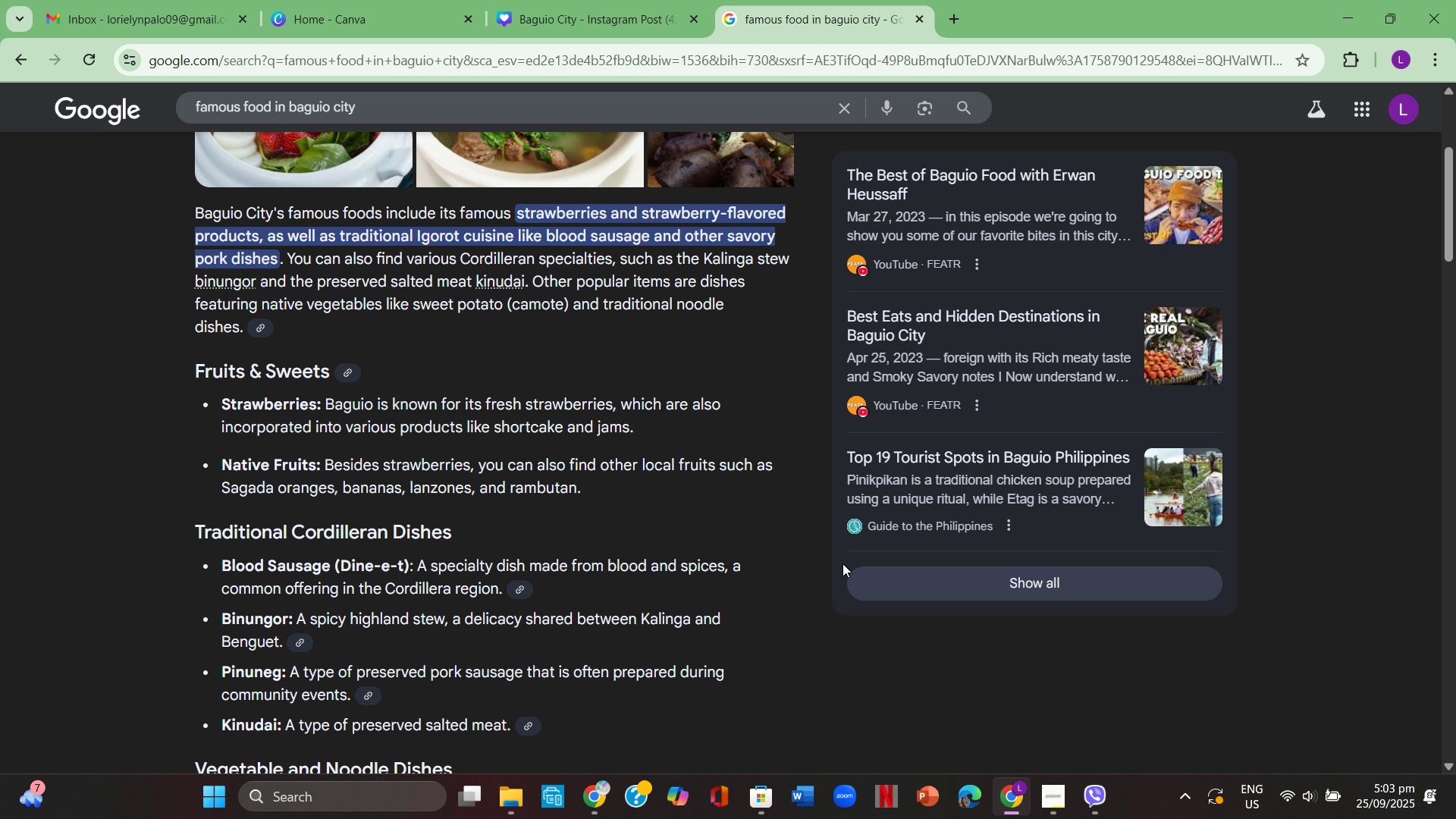 
scroll: coordinate [647, 506], scroll_direction: down, amount: 6.0
 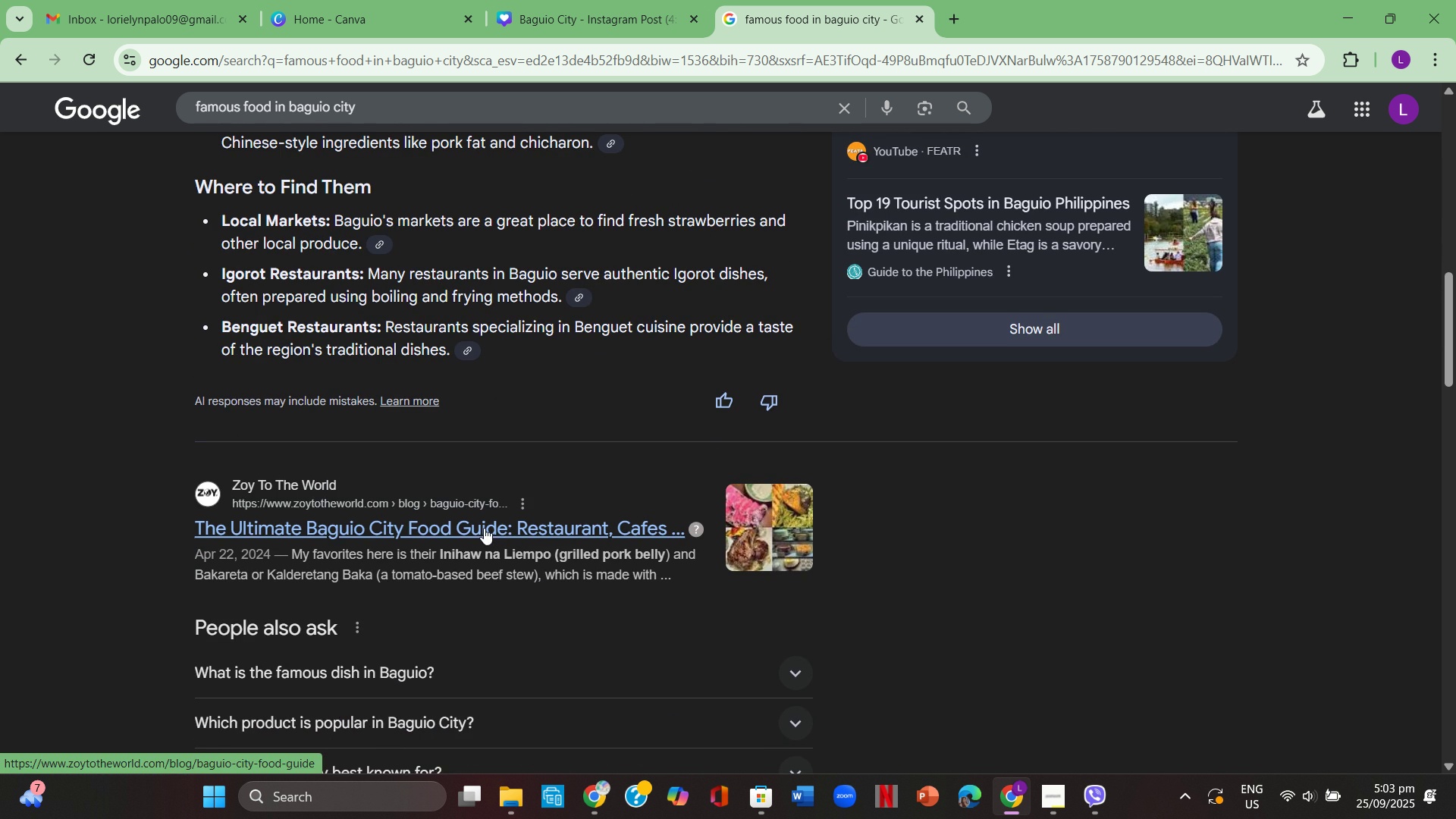 
left_click([484, 528])
 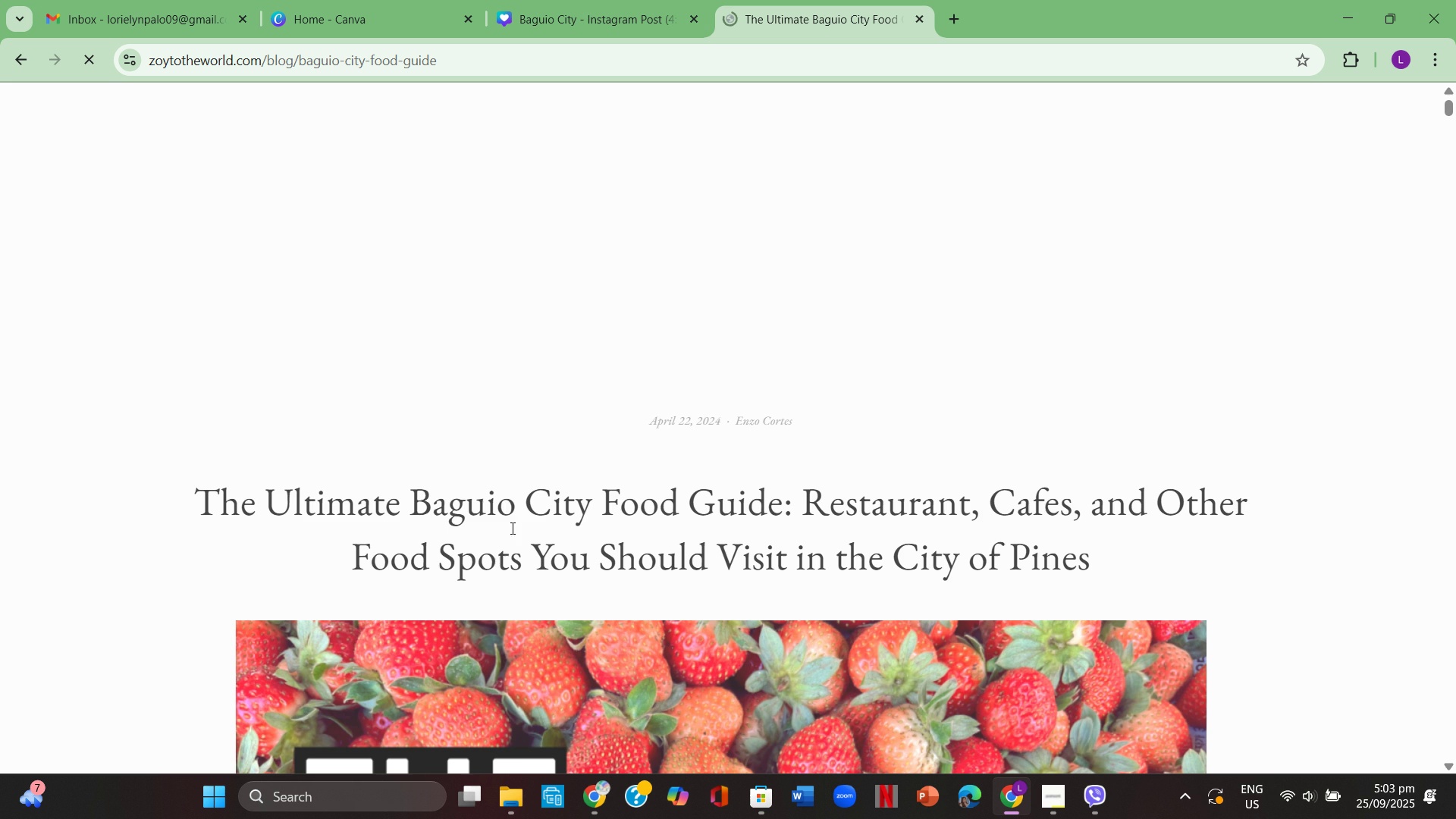 
scroll: coordinate [678, 566], scroll_direction: down, amount: 15.0
 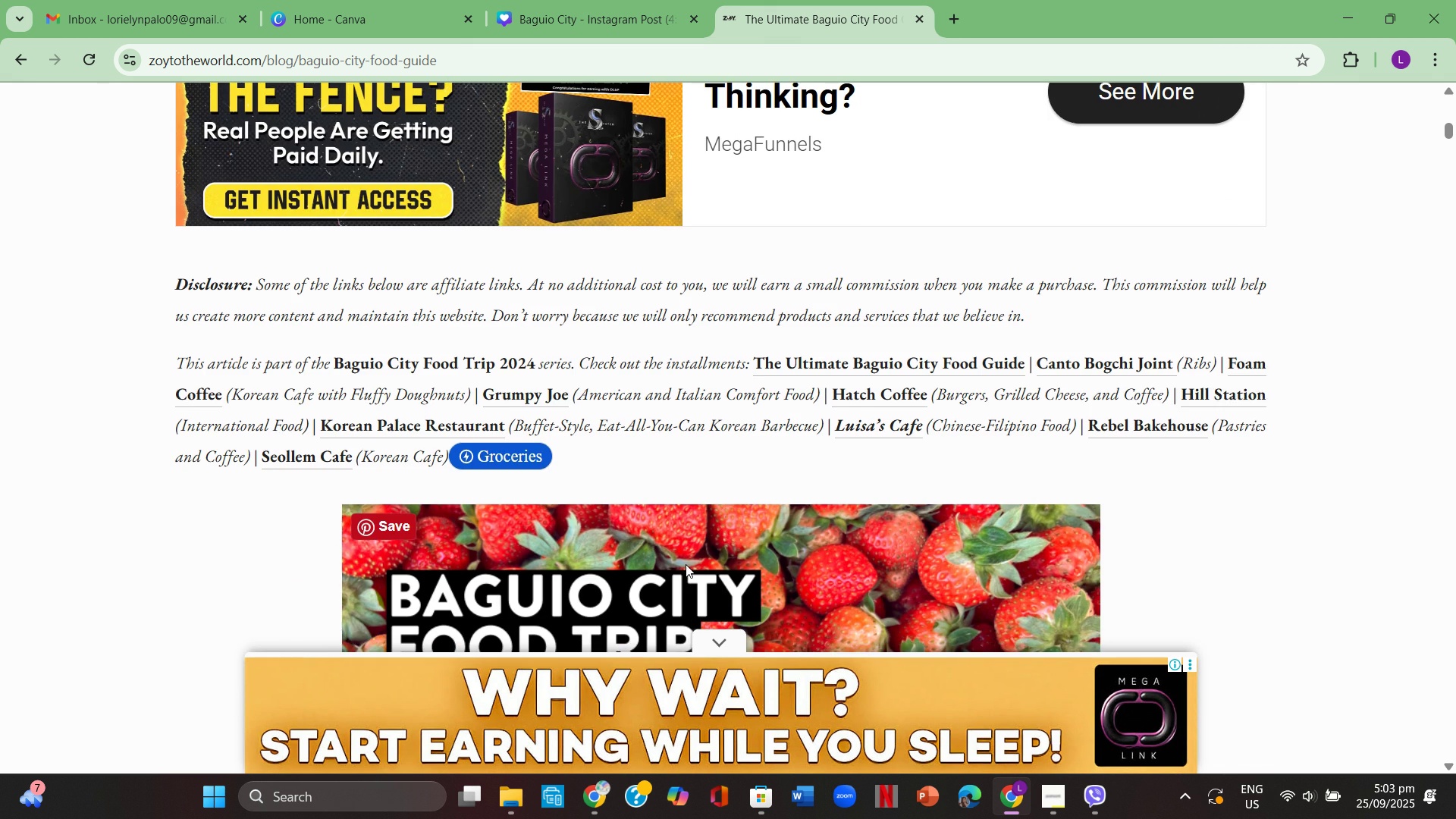 
scroll: coordinate [711, 529], scroll_direction: down, amount: 38.0
 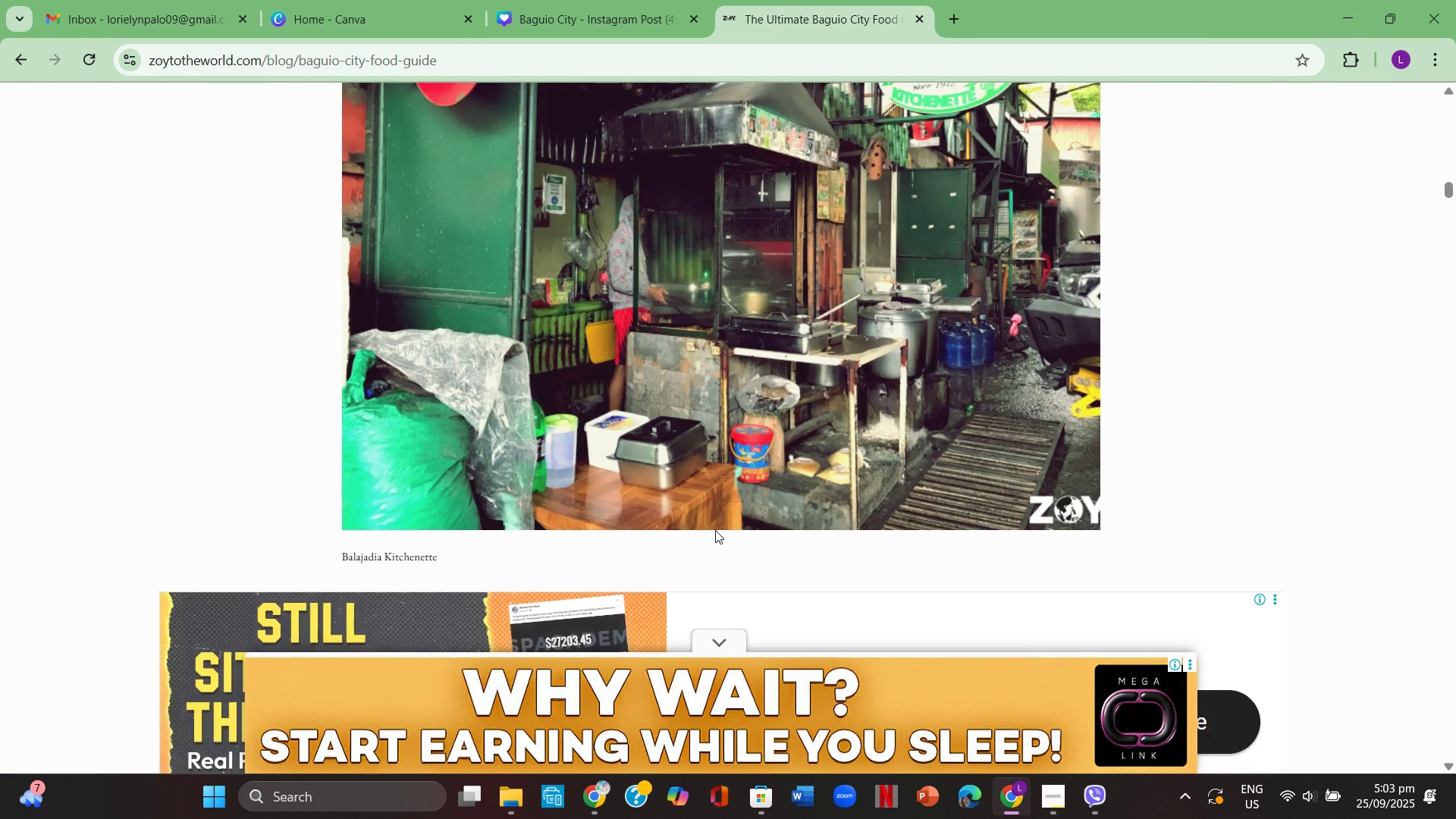 
scroll: coordinate [740, 535], scroll_direction: down, amount: 10.0
 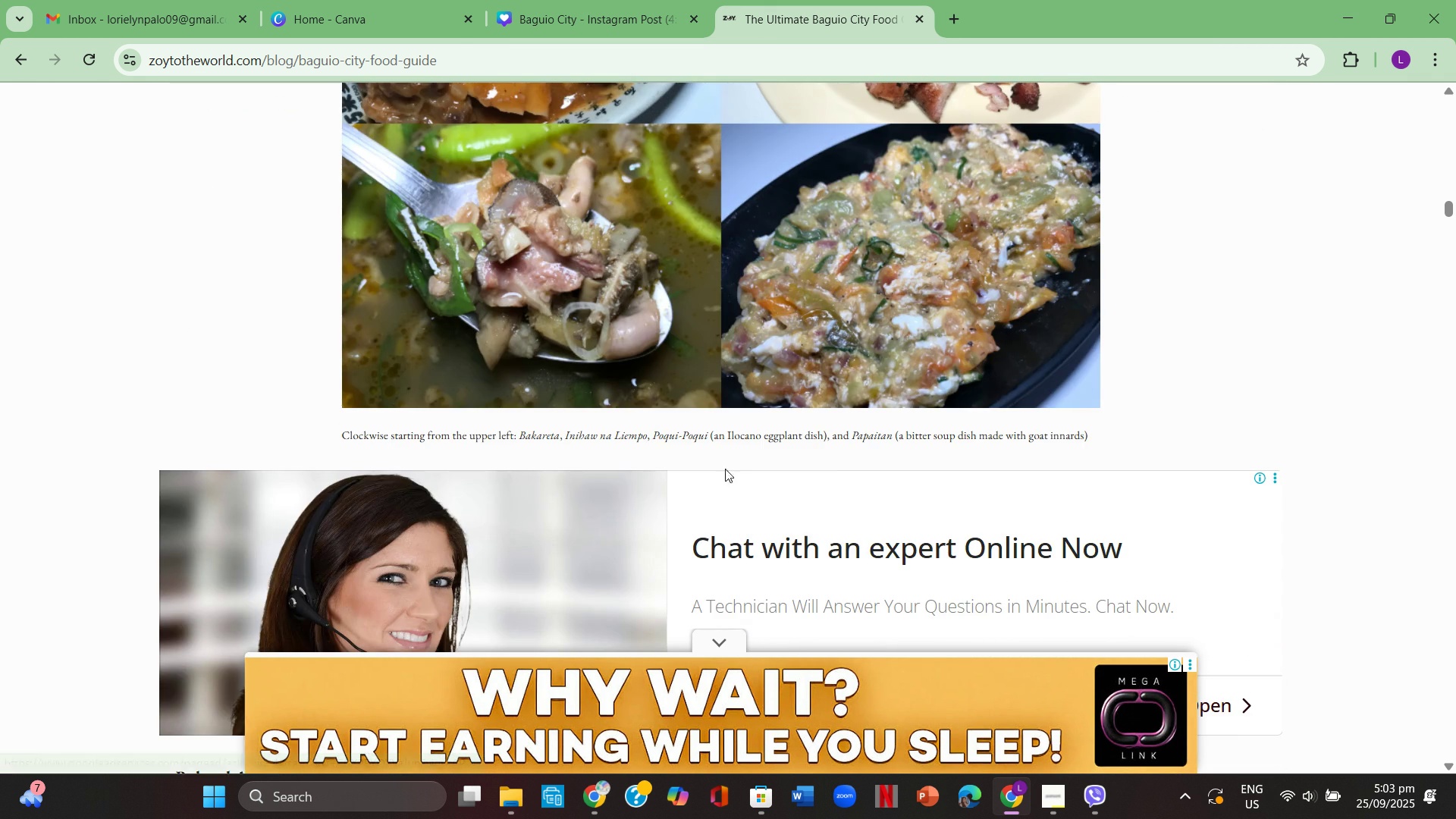 
scroll: coordinate [835, 450], scroll_direction: up, amount: 6.0
 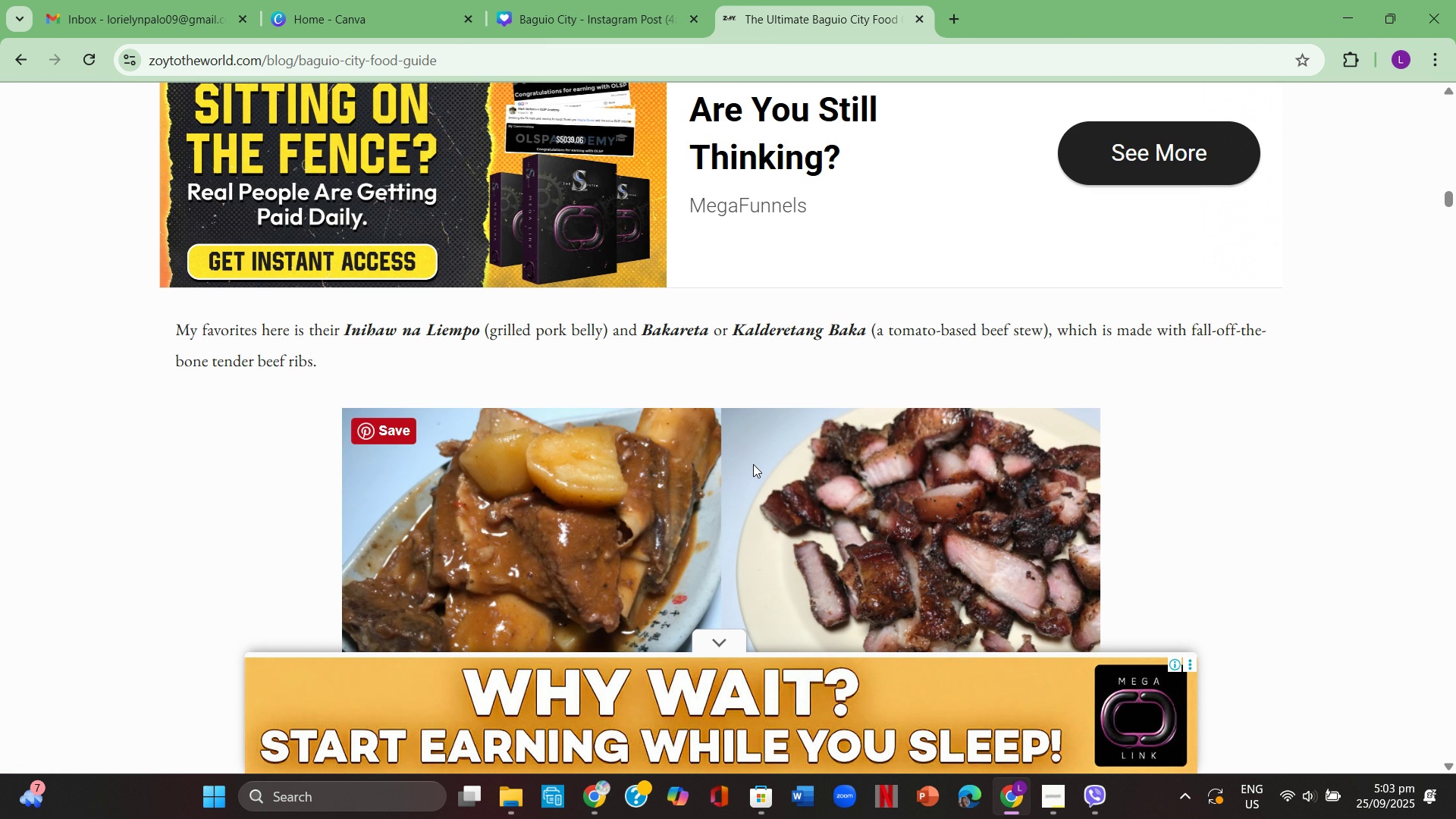 
wait(5.37)
 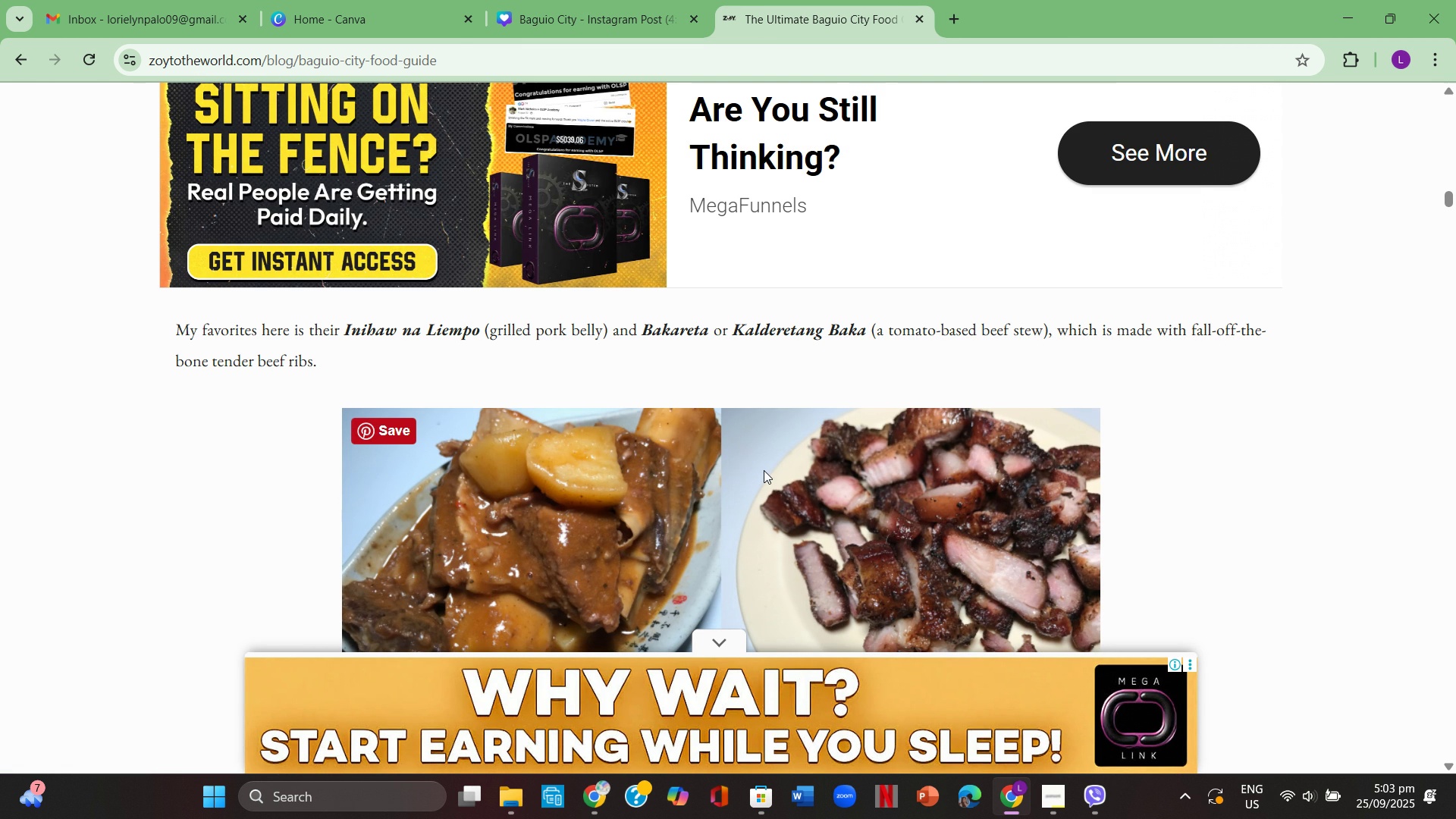 
scroll: coordinate [745, 467], scroll_direction: down, amount: 1.0
 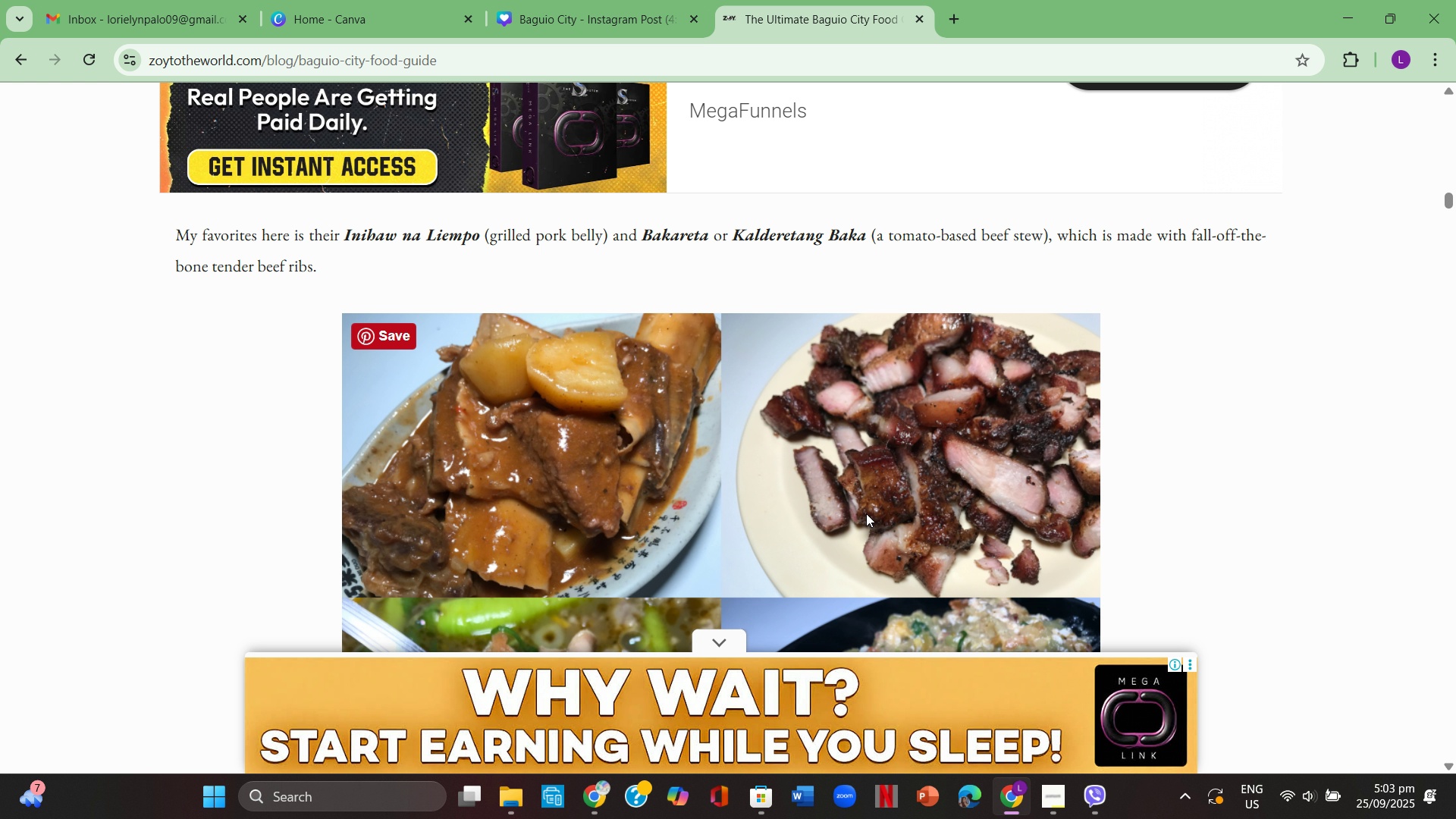 
wait(21.27)
 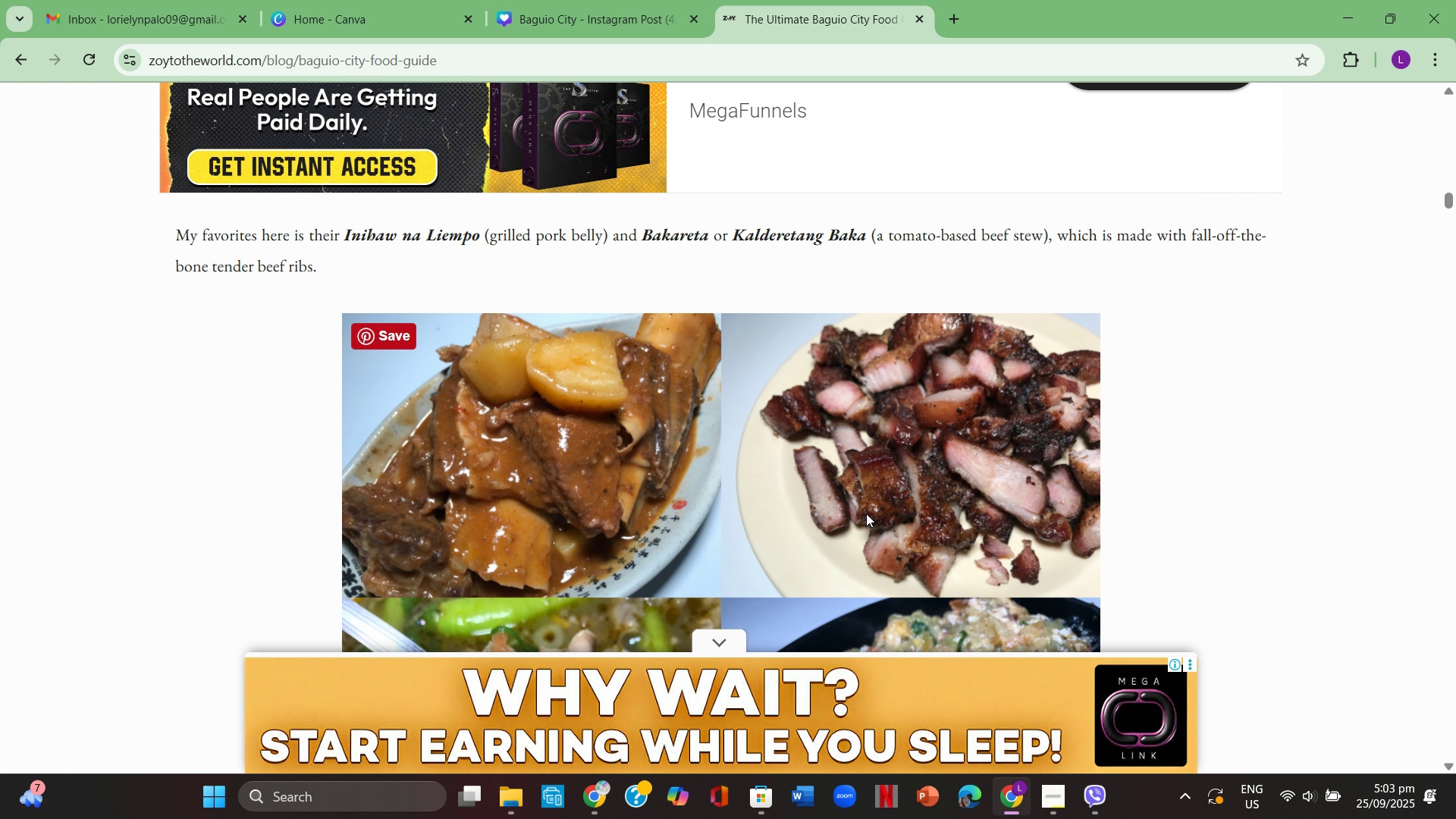 
scroll: coordinate [1006, 567], scroll_direction: down, amount: 19.0
 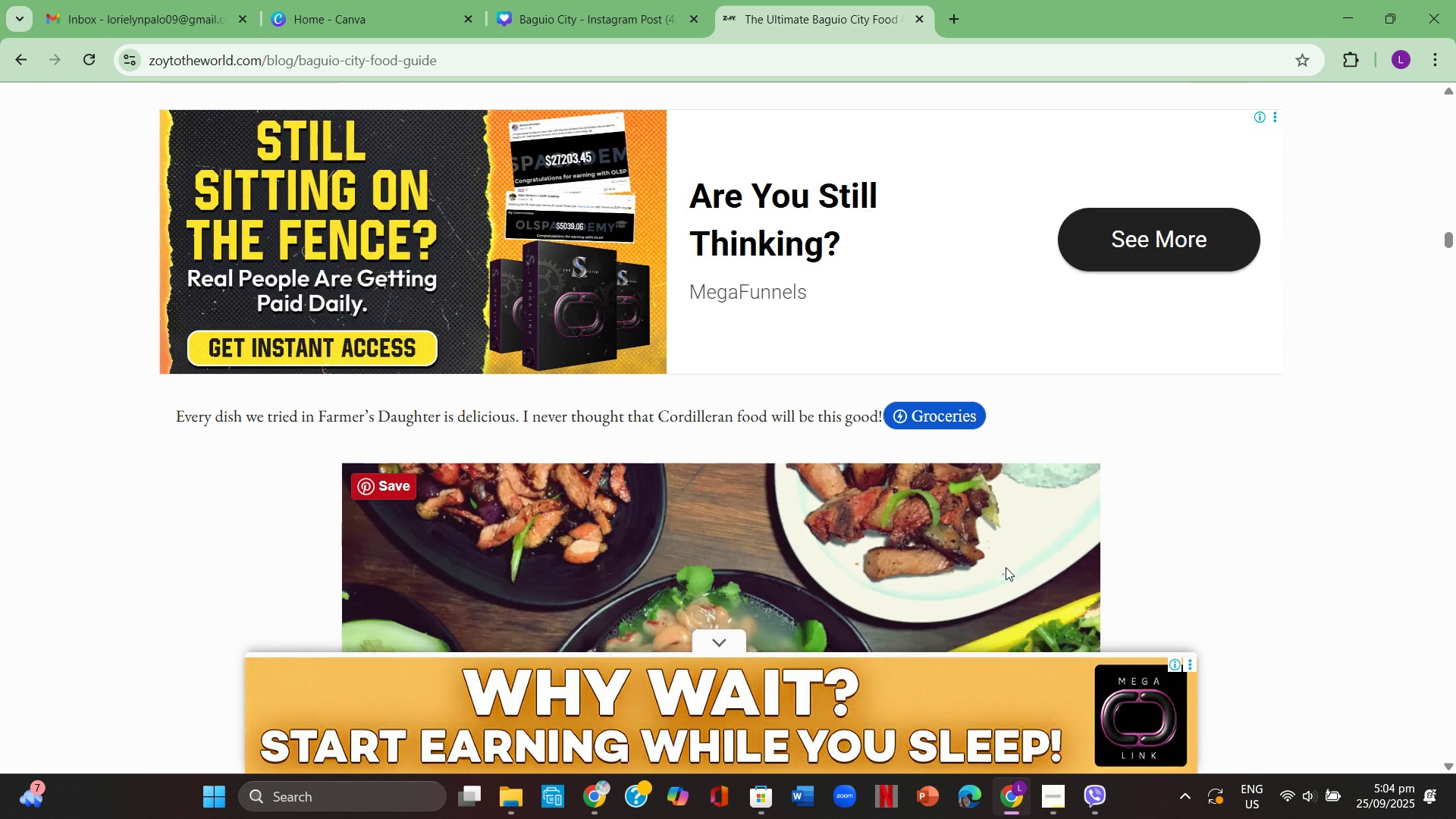 
scroll: coordinate [1005, 568], scroll_direction: up, amount: 1.0
 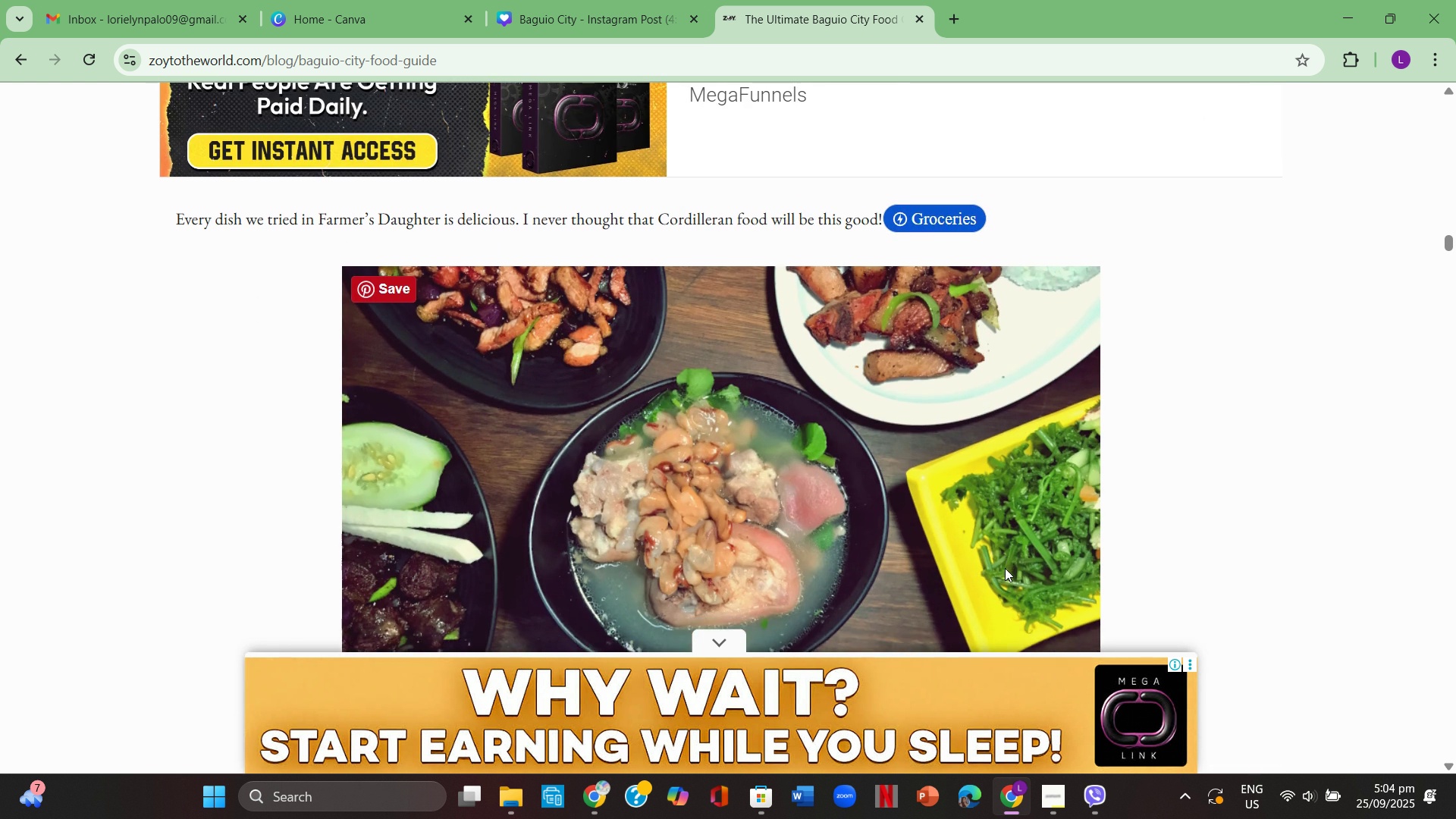 
scroll: coordinate [1005, 568], scroll_direction: down, amount: 7.0
 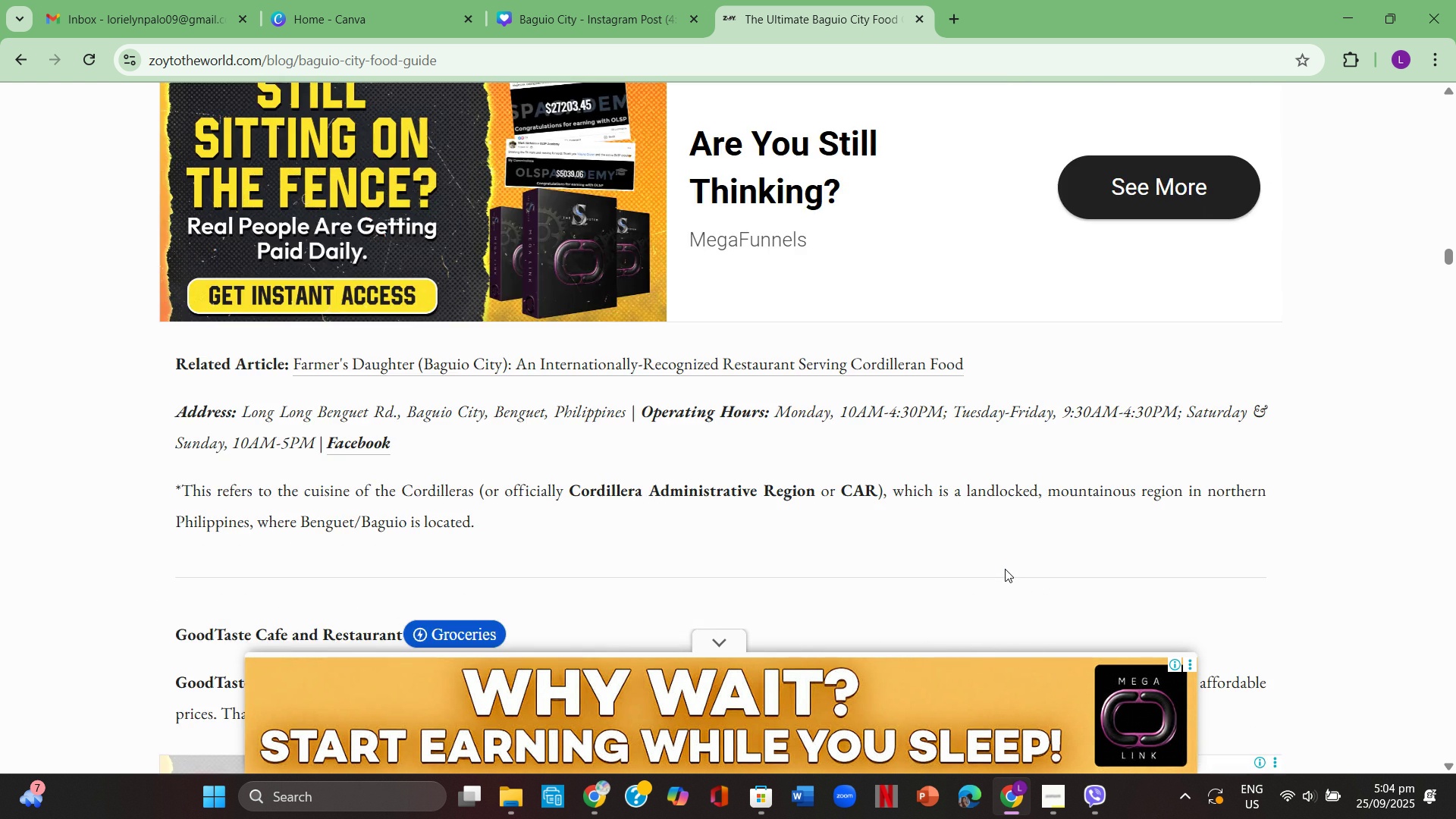 
scroll: coordinate [1004, 569], scroll_direction: up, amount: 7.0
 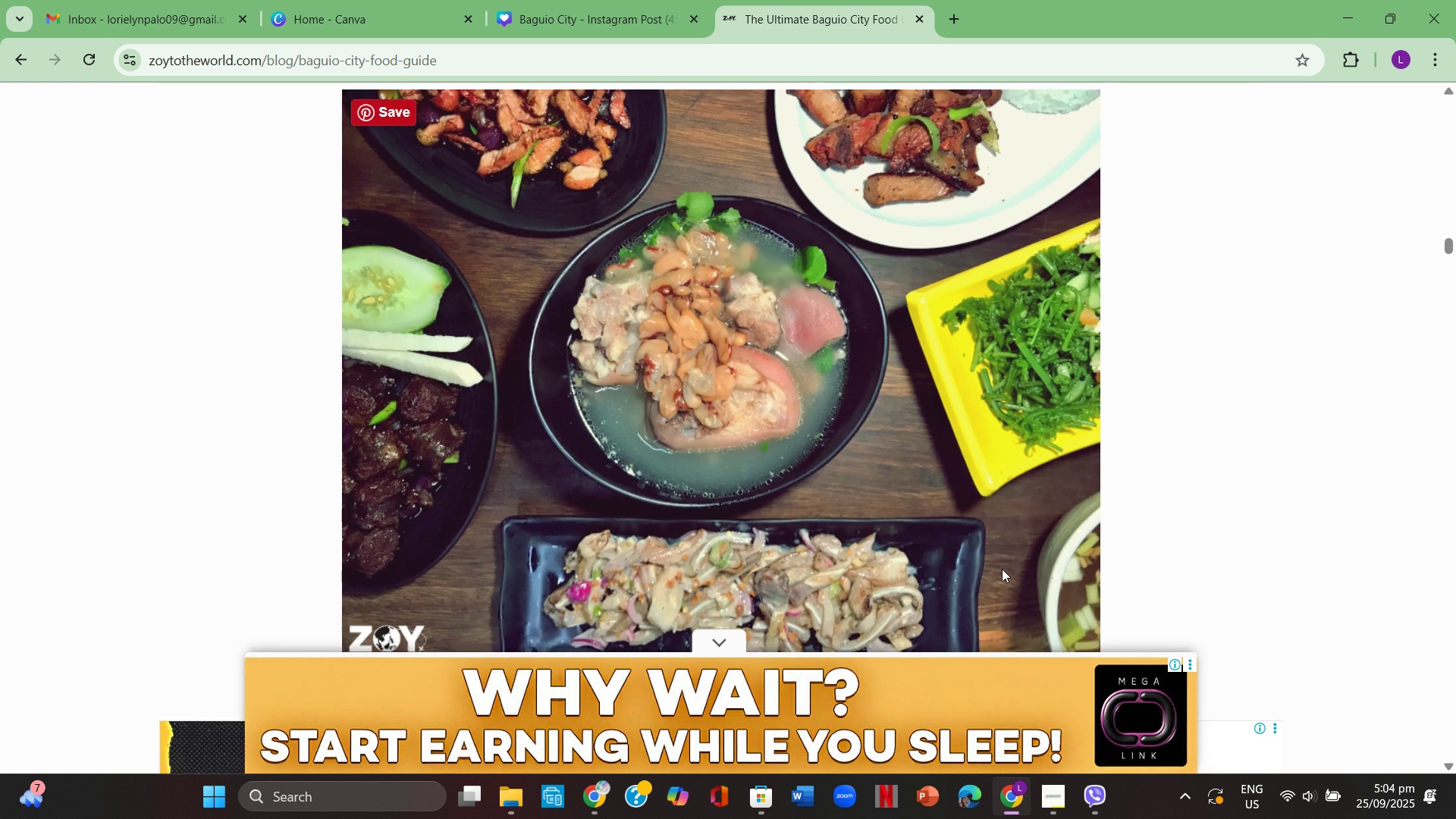 
scroll: coordinate [1000, 575], scroll_direction: down, amount: 19.0
 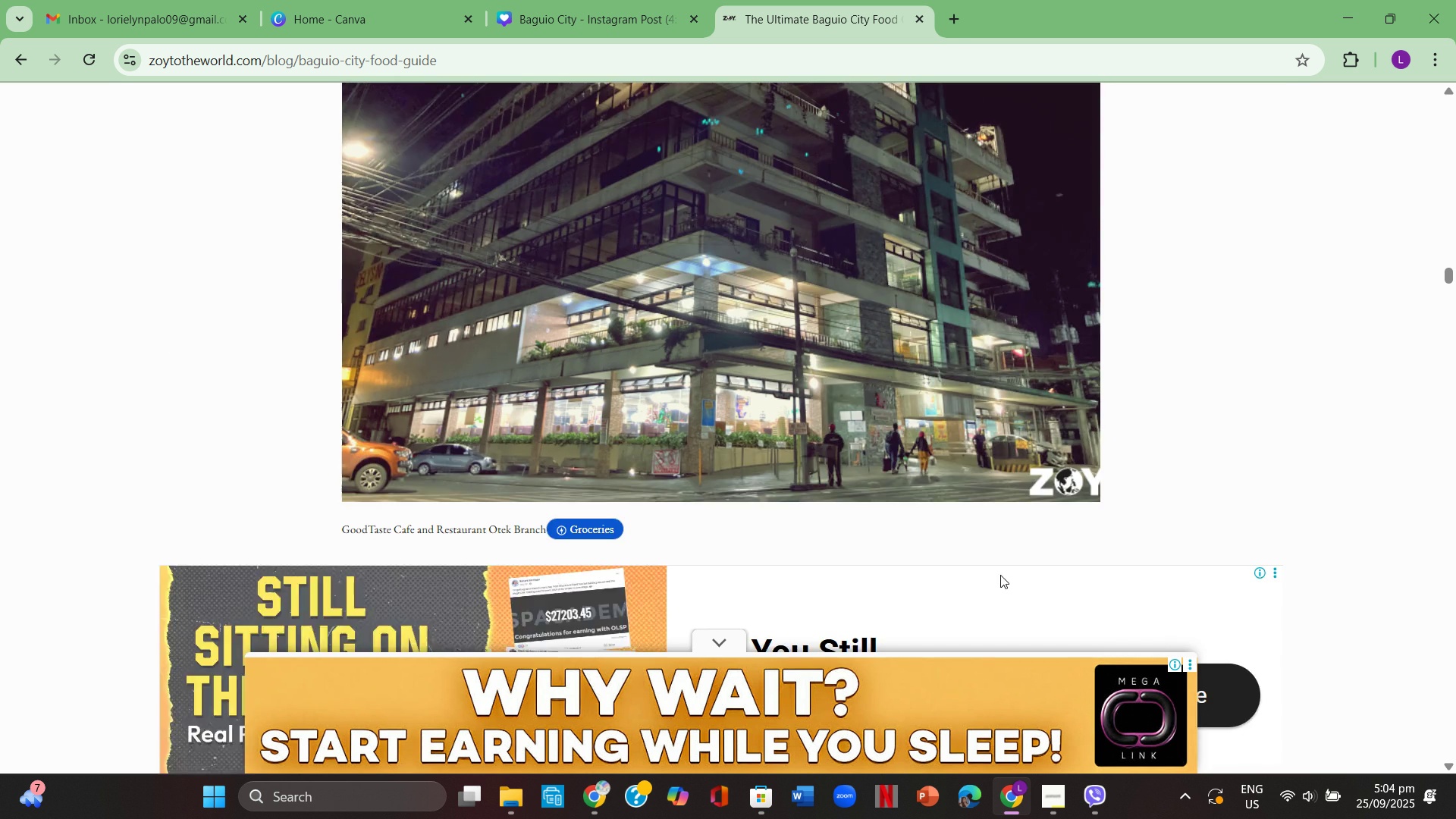 
scroll: coordinate [1000, 575], scroll_direction: up, amount: 1.0
 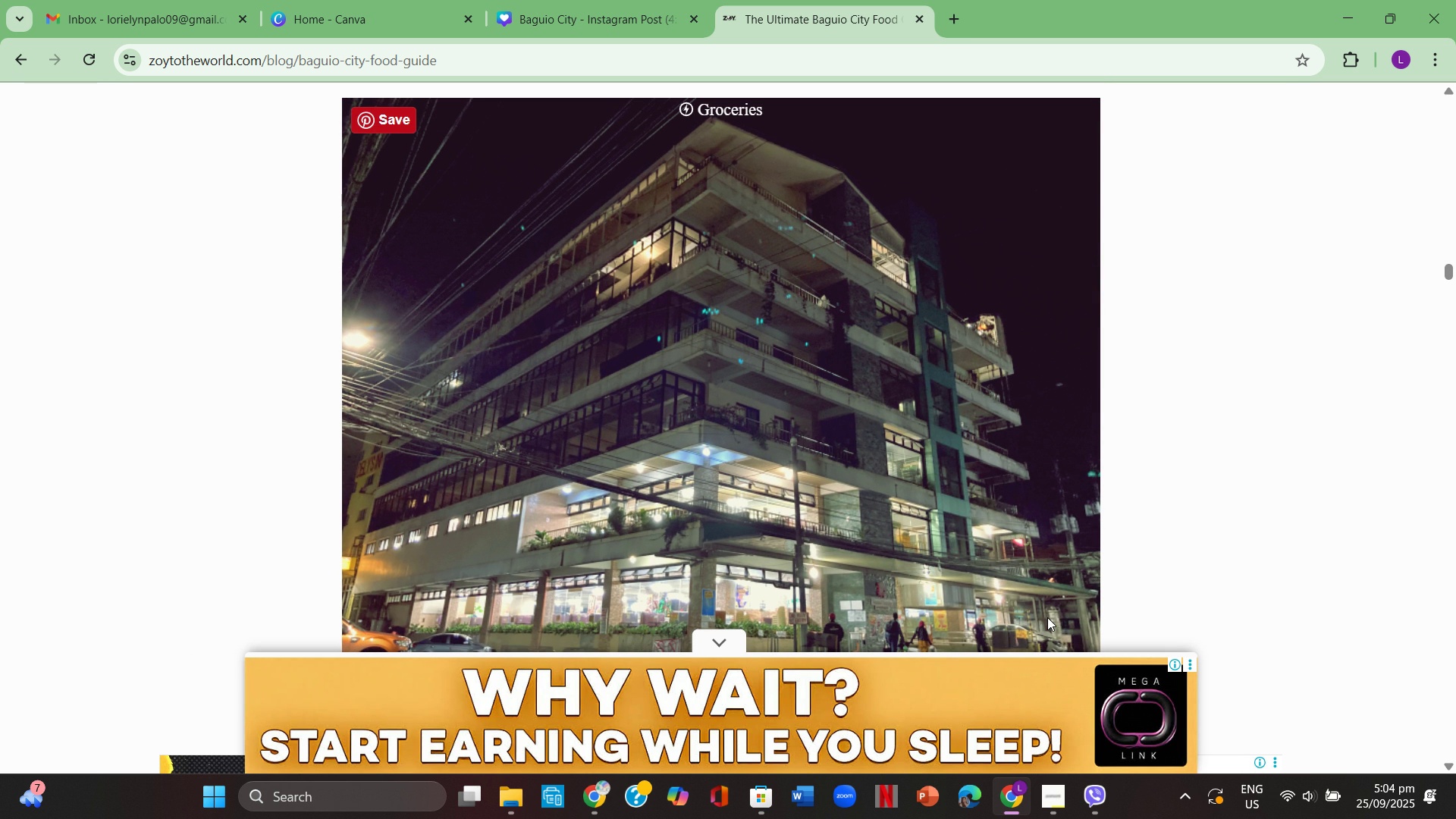 
wait(5.87)
 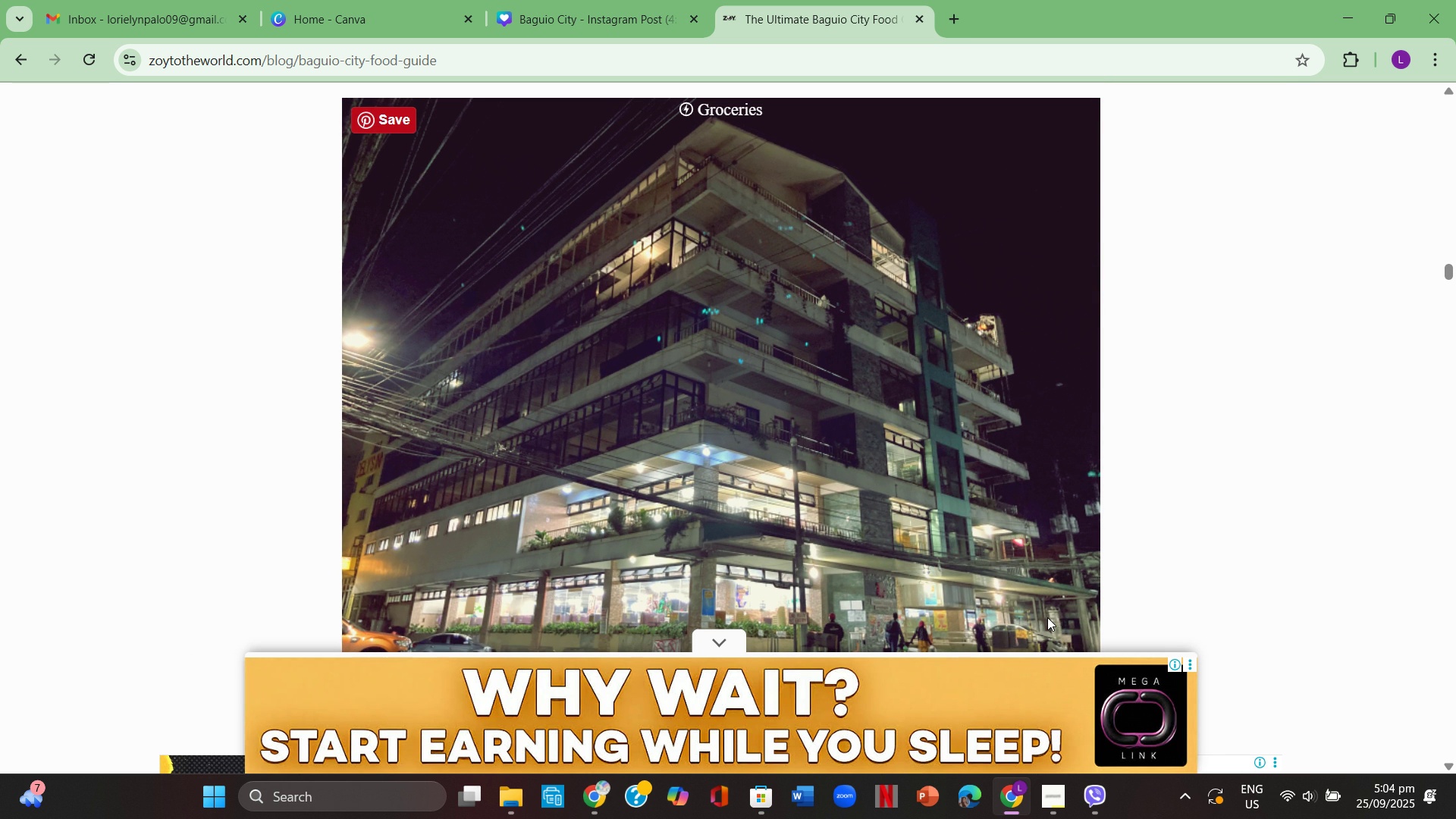 
scroll: coordinate [1106, 388], scroll_direction: down, amount: 6.0
 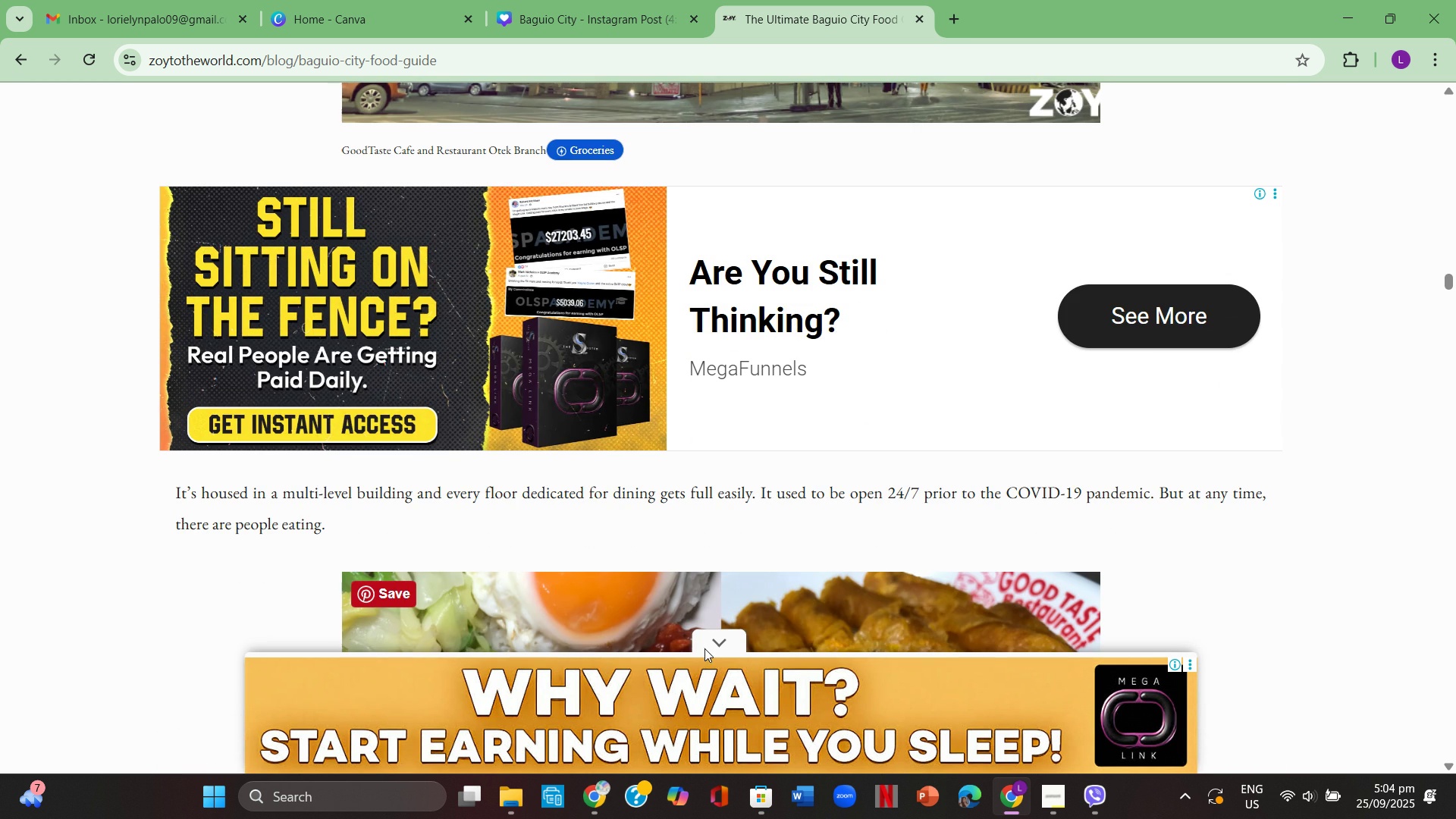 
left_click([704, 648])
 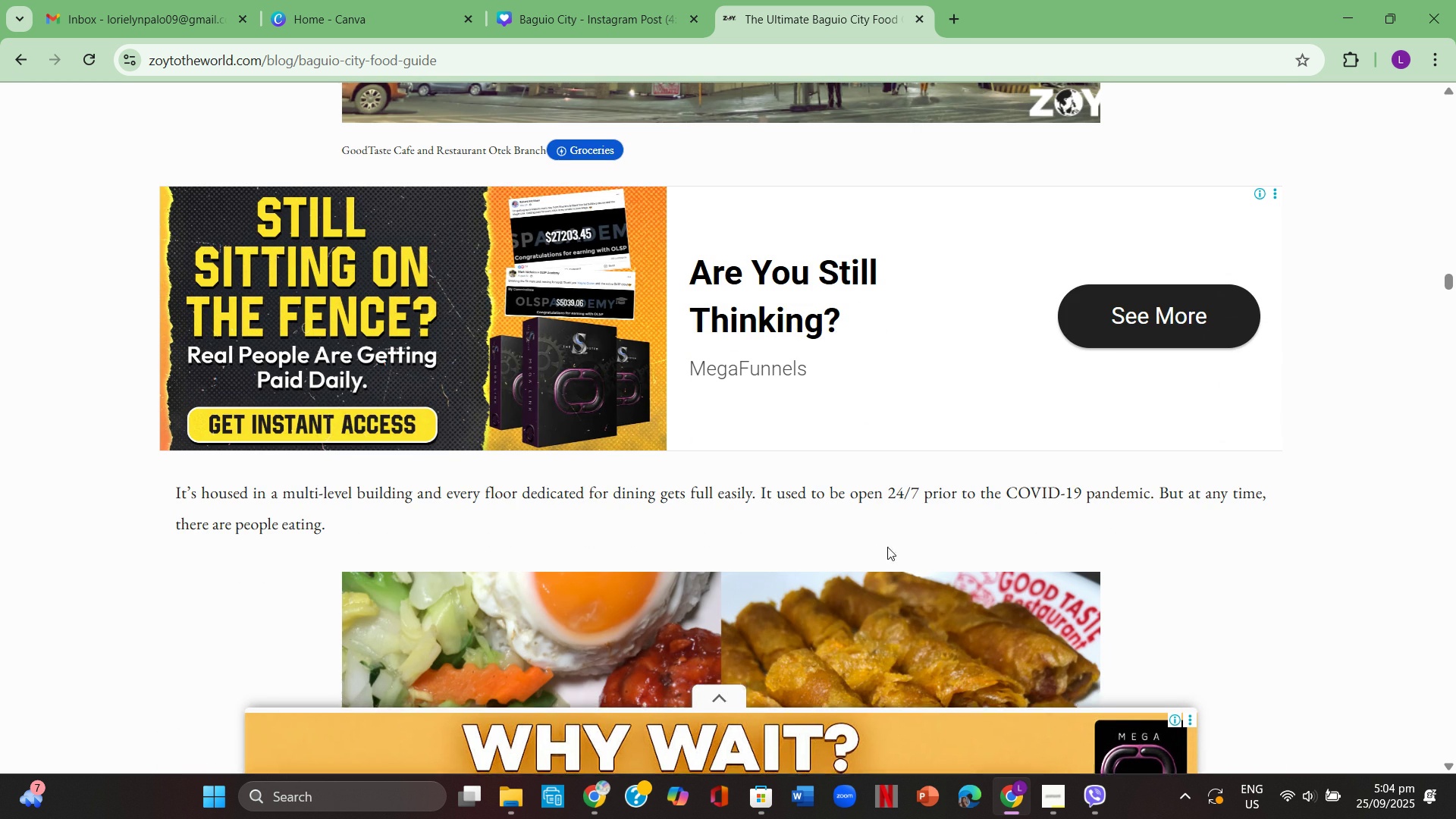 
scroll: coordinate [887, 547], scroll_direction: down, amount: 2.0
 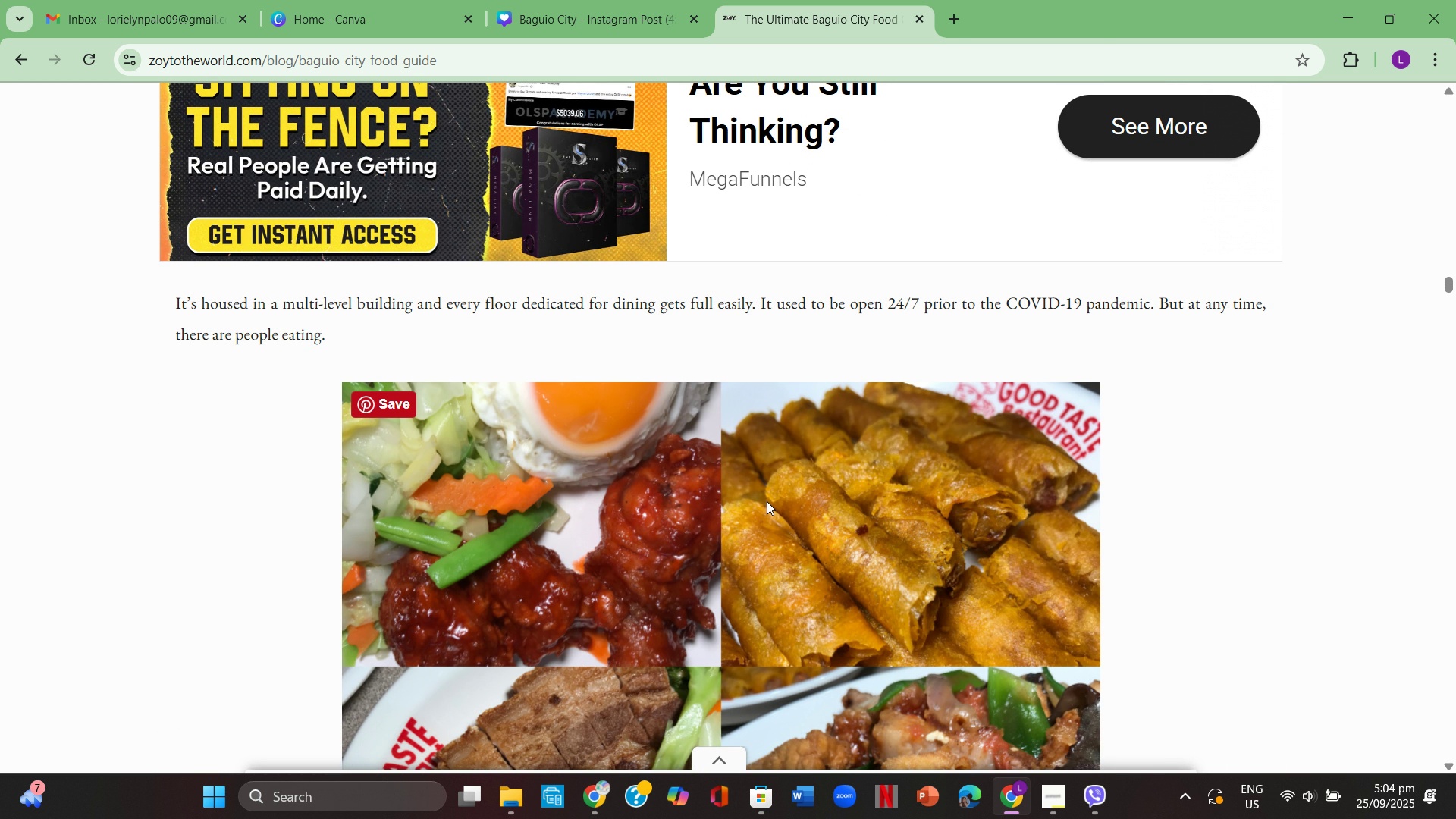 
wait(13.62)
 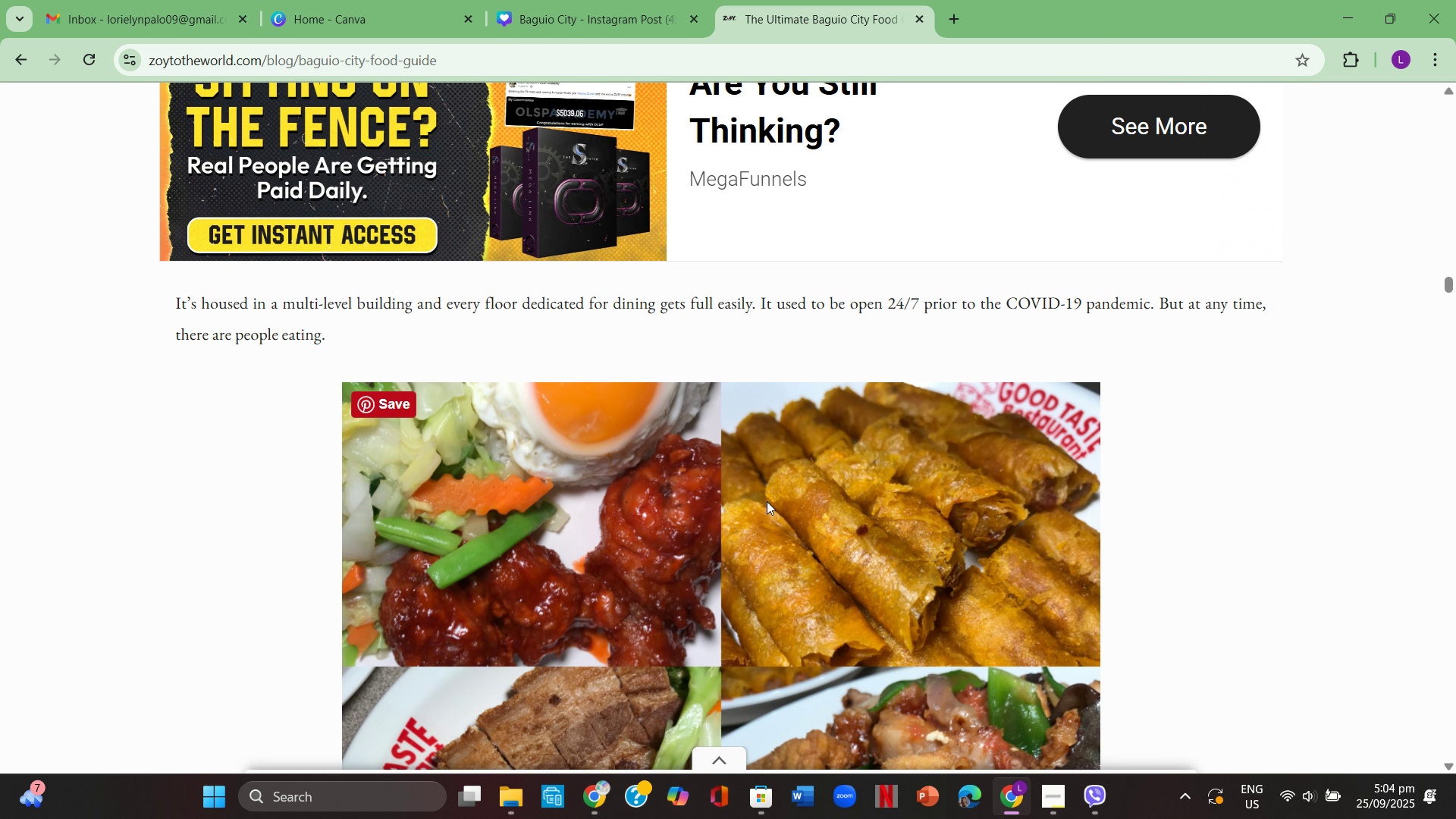 
scroll: coordinate [765, 499], scroll_direction: down, amount: 9.0
 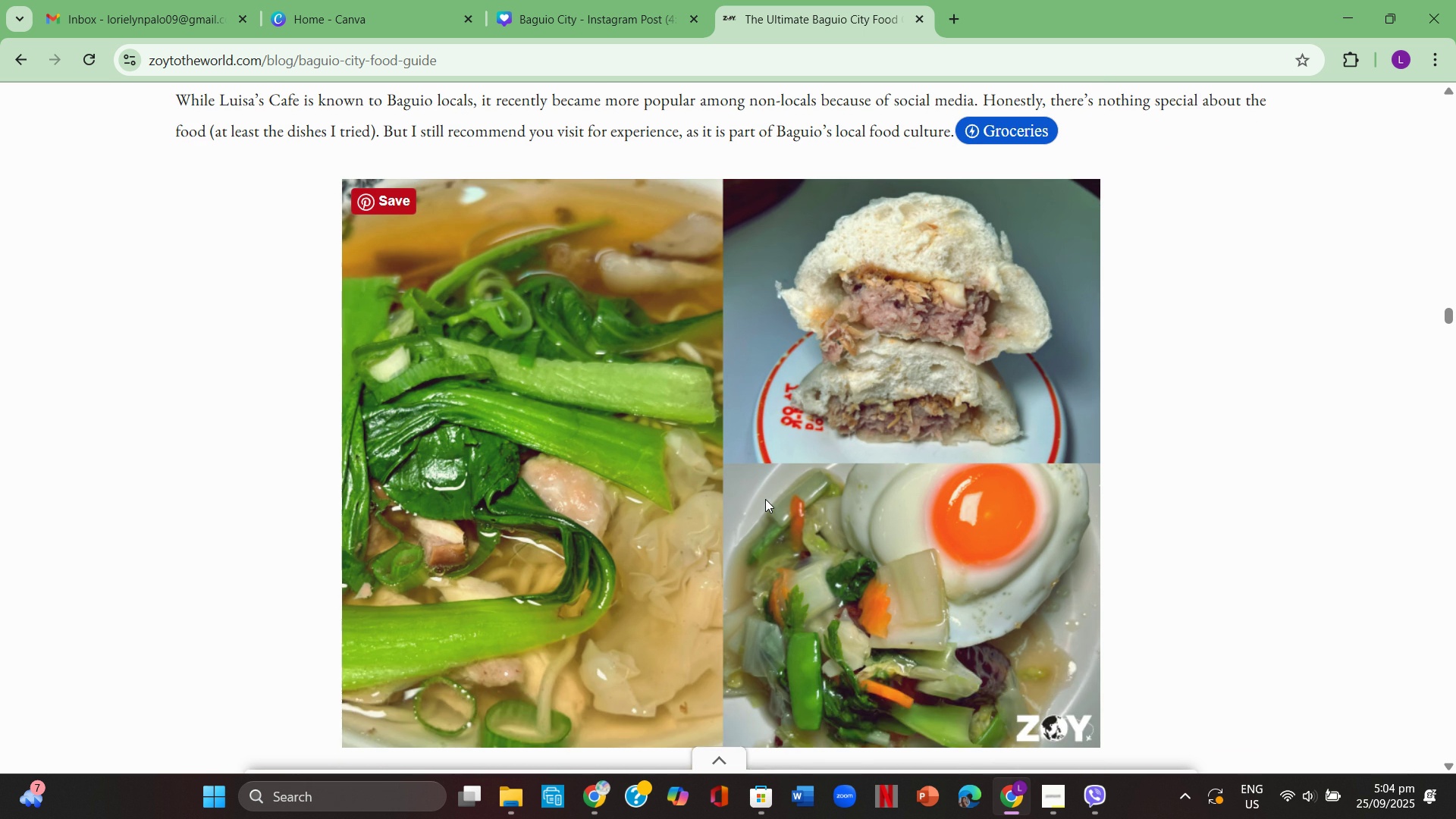 
scroll: coordinate [765, 499], scroll_direction: up, amount: 1.0
 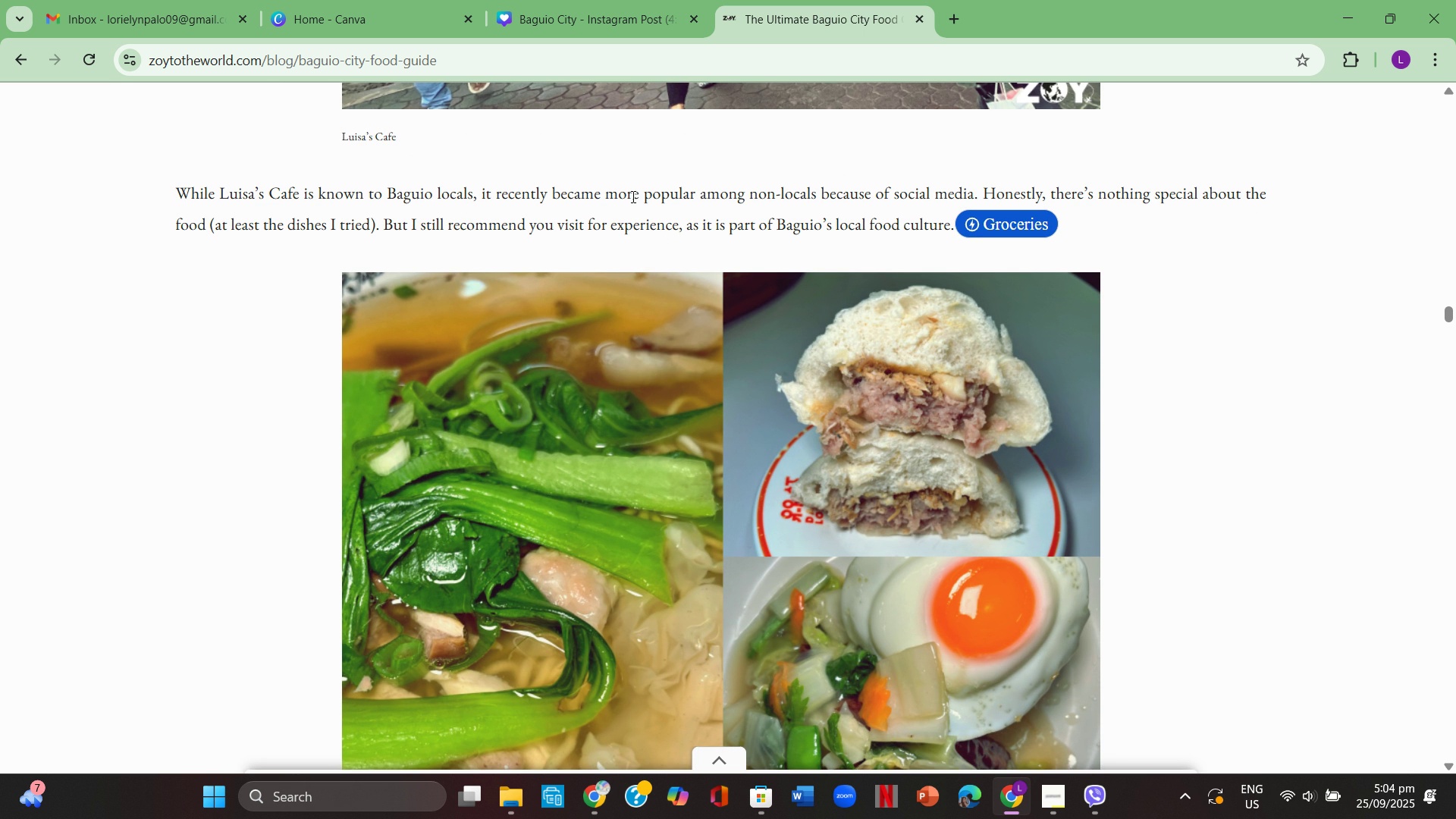 
wait(12.59)
 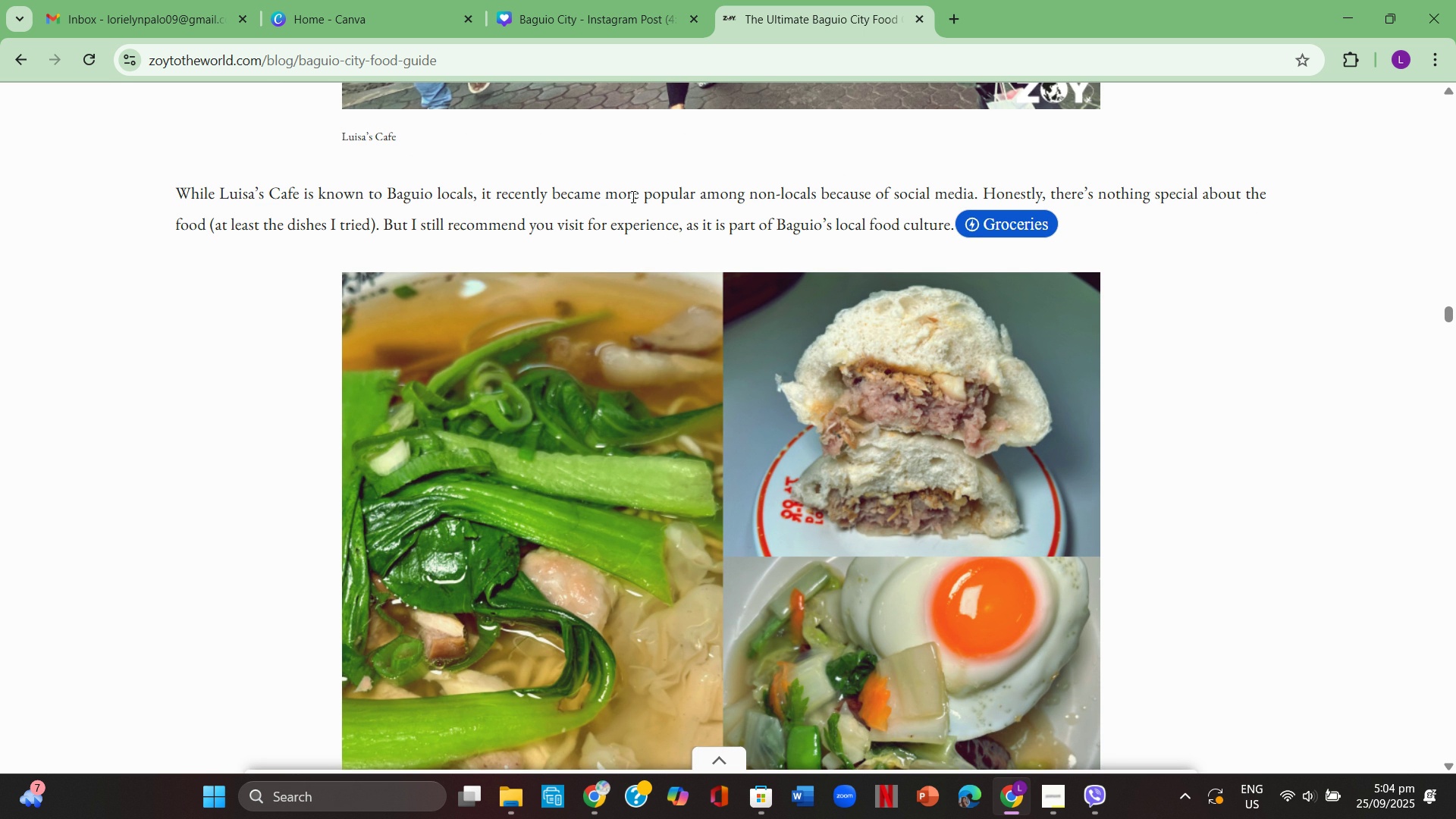 
scroll: coordinate [628, 198], scroll_direction: down, amount: 1.0
 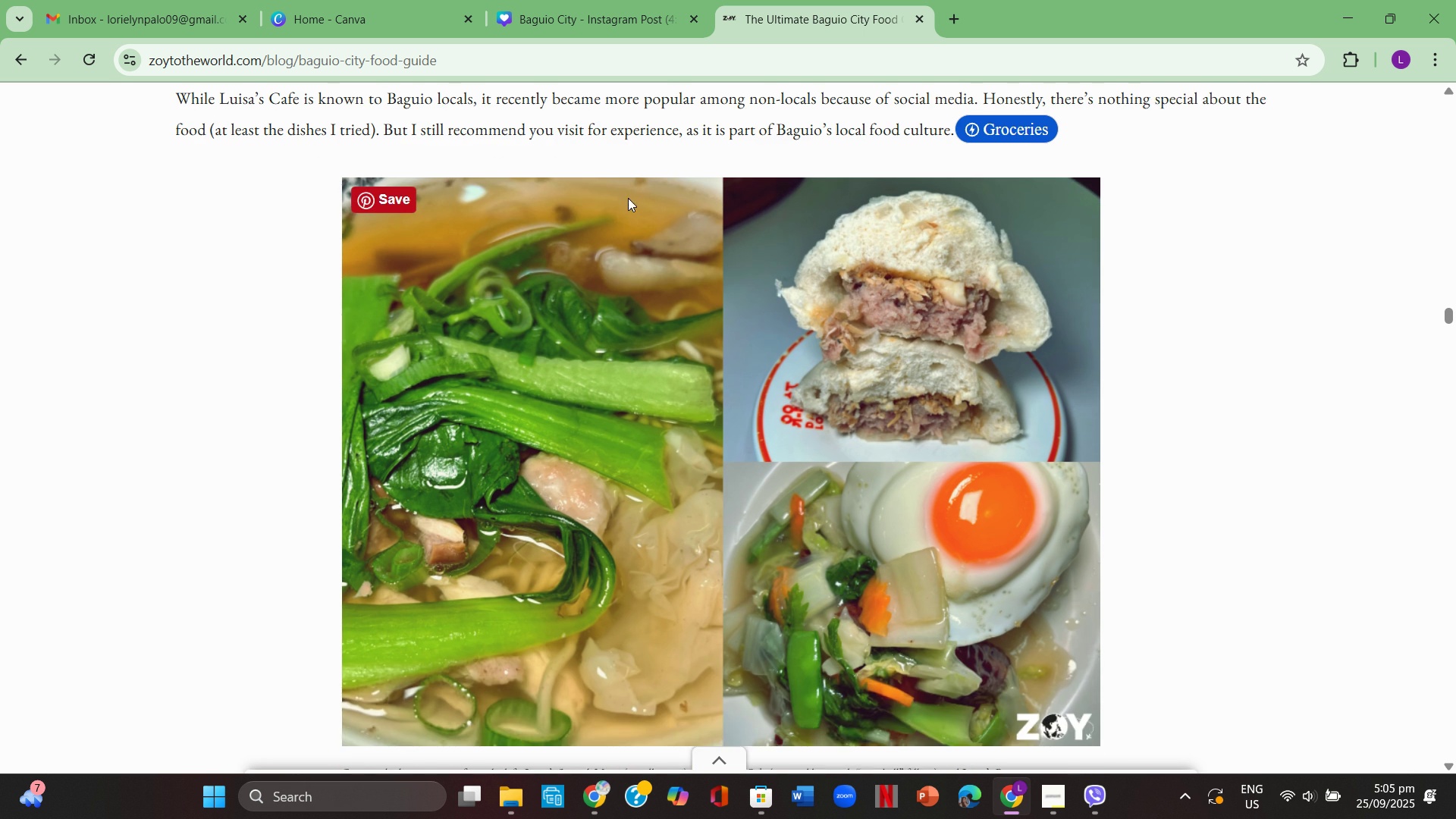 
scroll: coordinate [628, 198], scroll_direction: up, amount: 1.0
 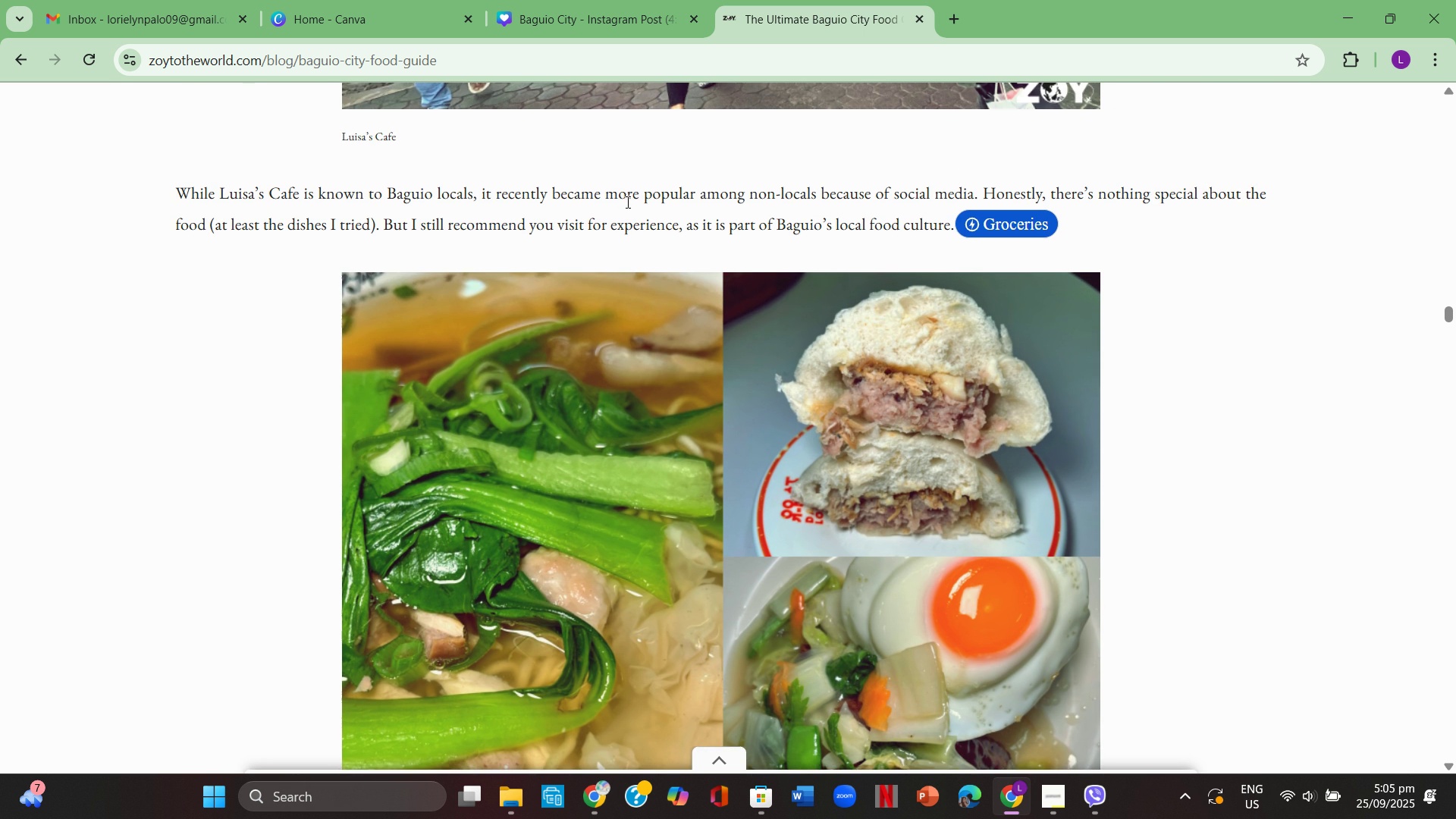 
scroll: coordinate [628, 186], scroll_direction: down, amount: 17.0
 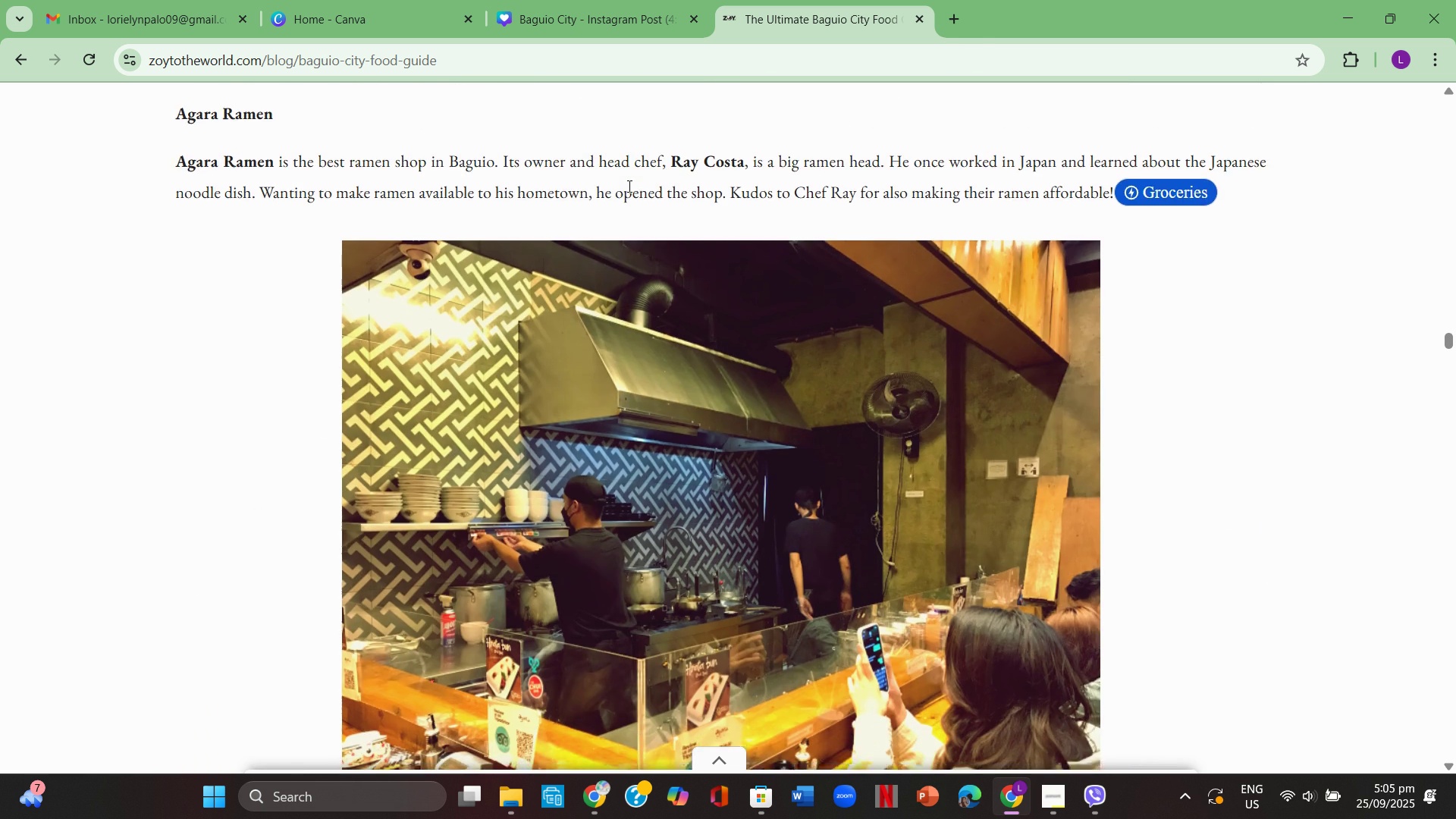 
scroll: coordinate [628, 186], scroll_direction: up, amount: 1.0
 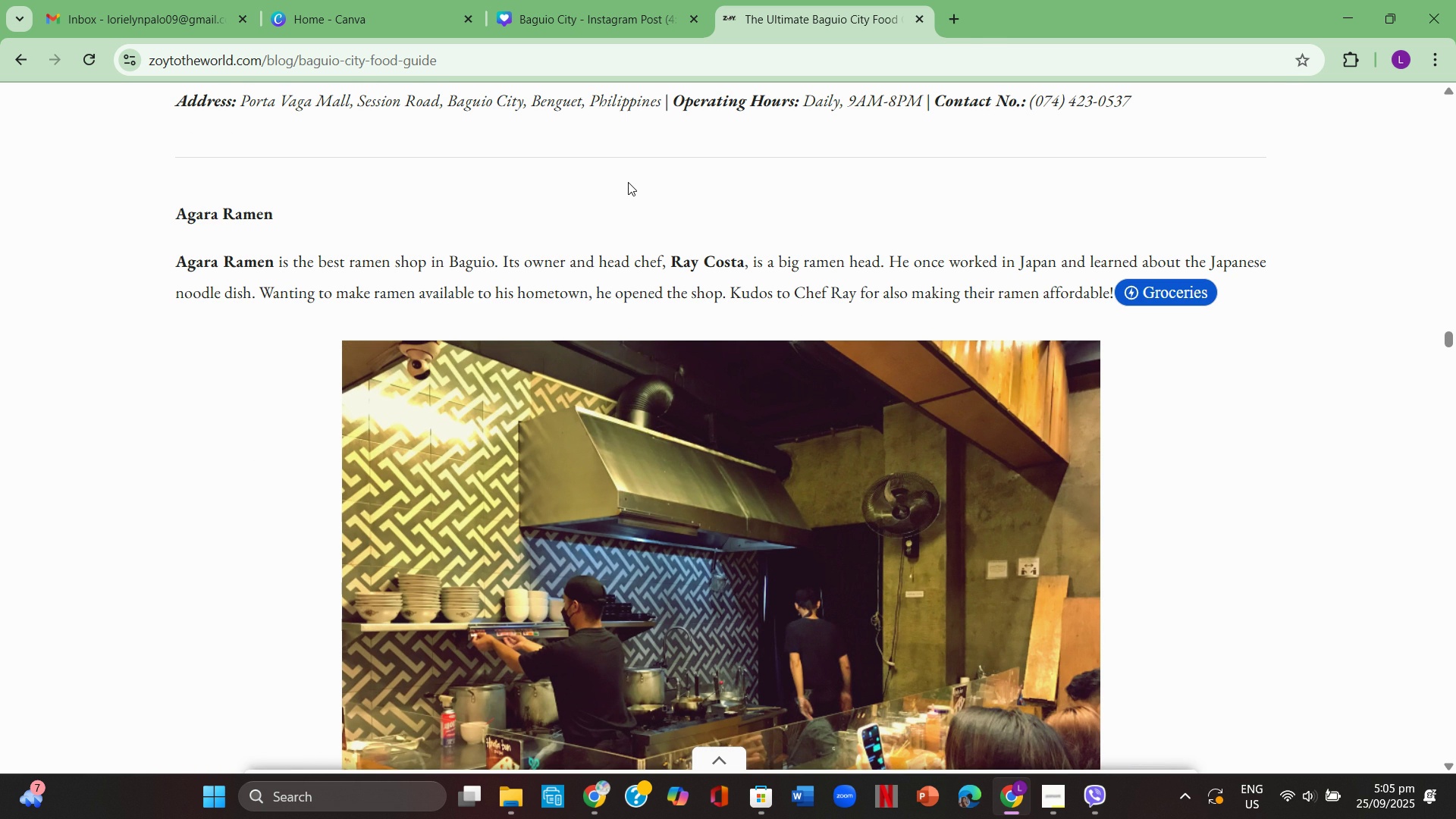 
scroll: coordinate [661, 155], scroll_direction: down, amount: 16.0
 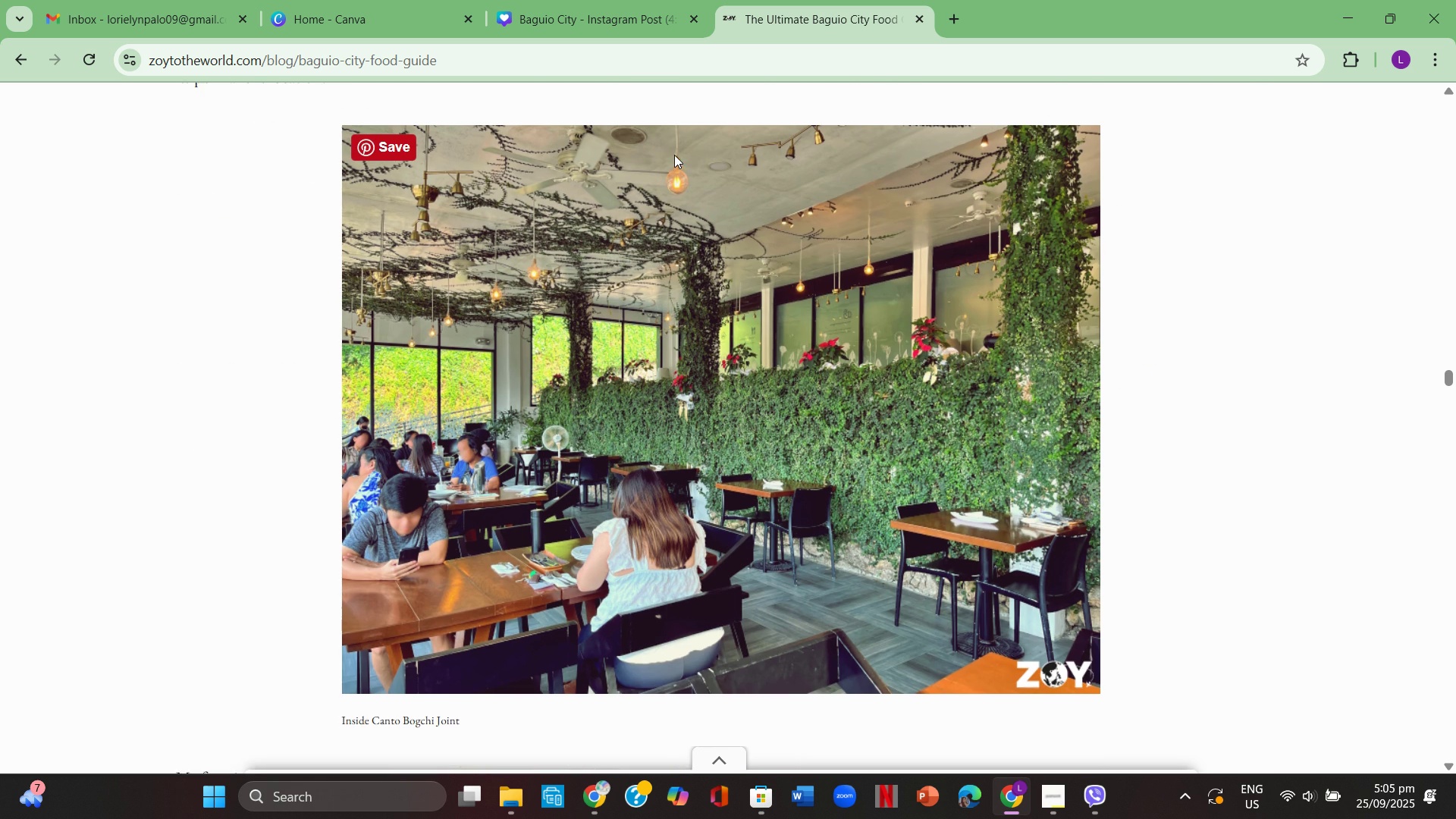 
scroll: coordinate [674, 155], scroll_direction: up, amount: 1.0
 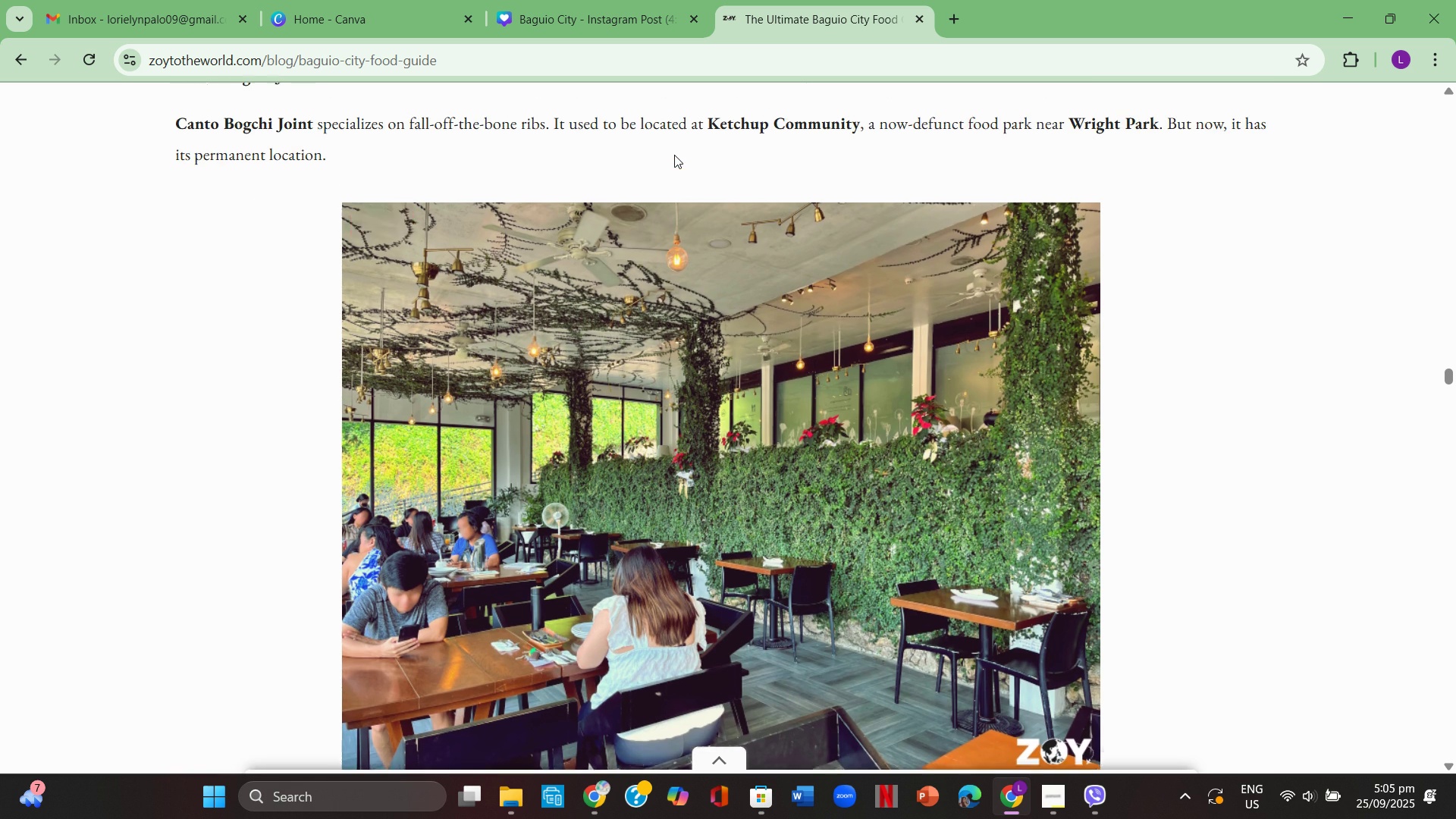 
scroll: coordinate [674, 155], scroll_direction: down, amount: 4.0
 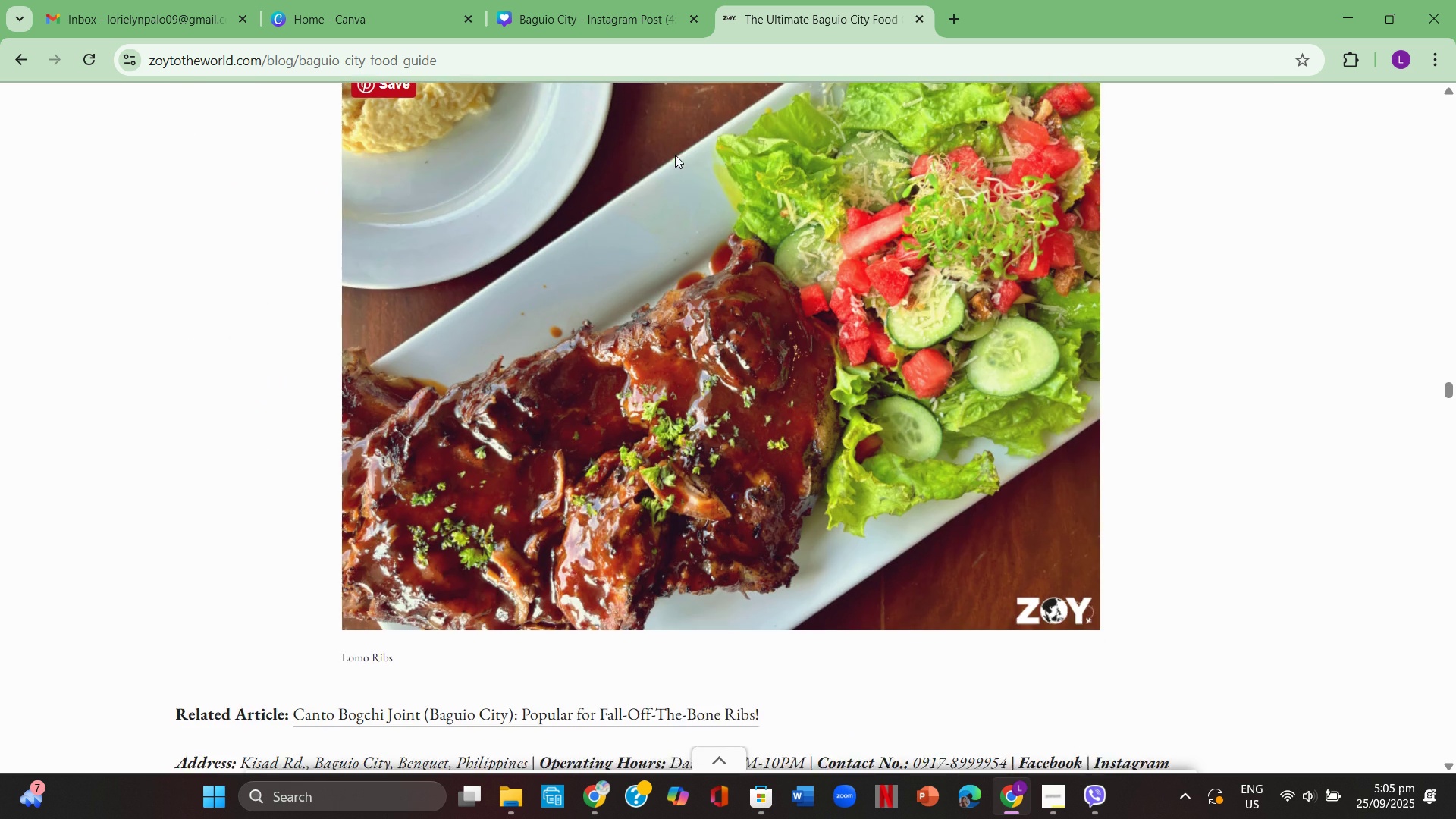 
scroll: coordinate [677, 158], scroll_direction: up, amount: 3.0
 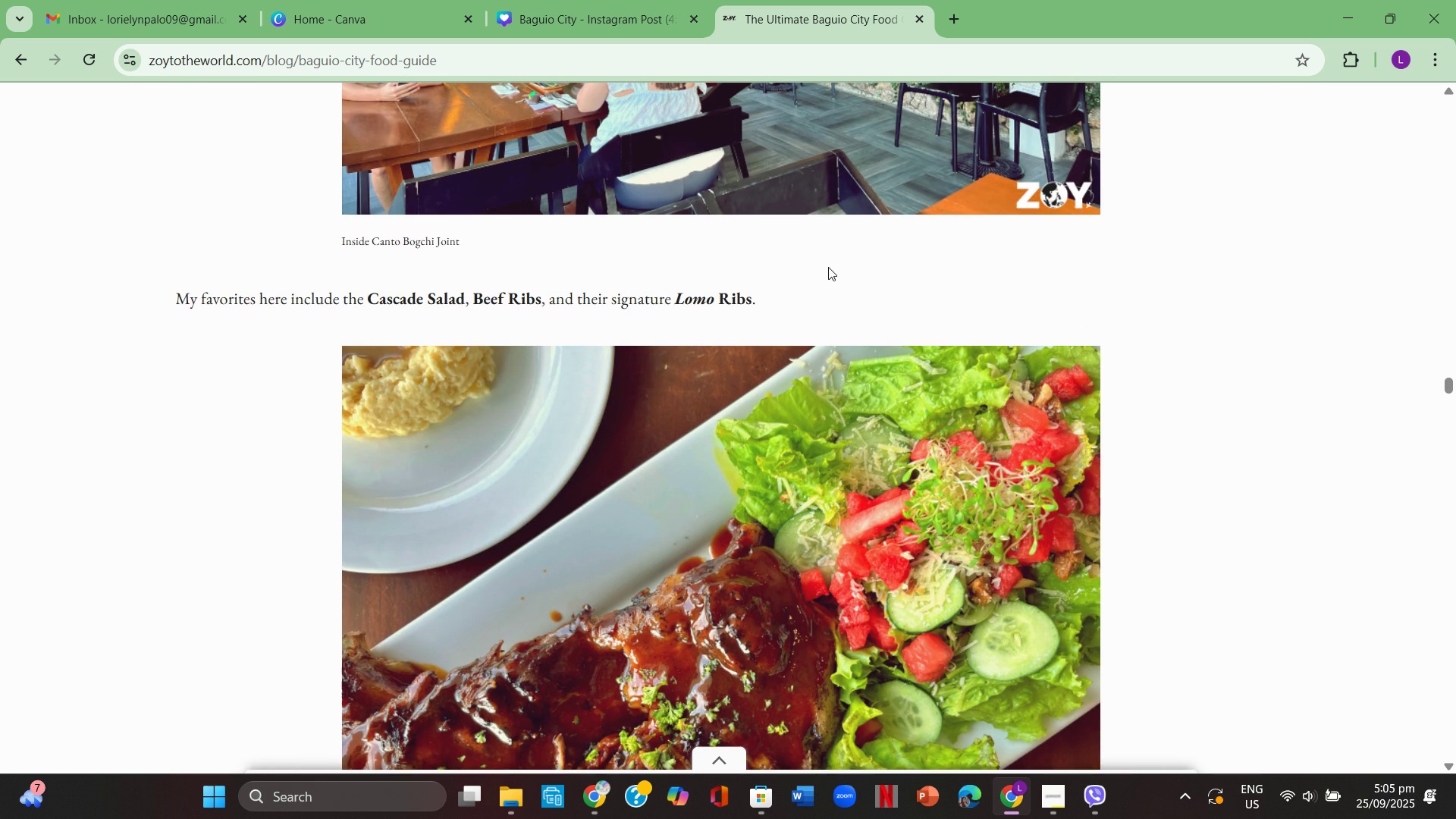 
scroll: coordinate [875, 258], scroll_direction: down, amount: 18.0
 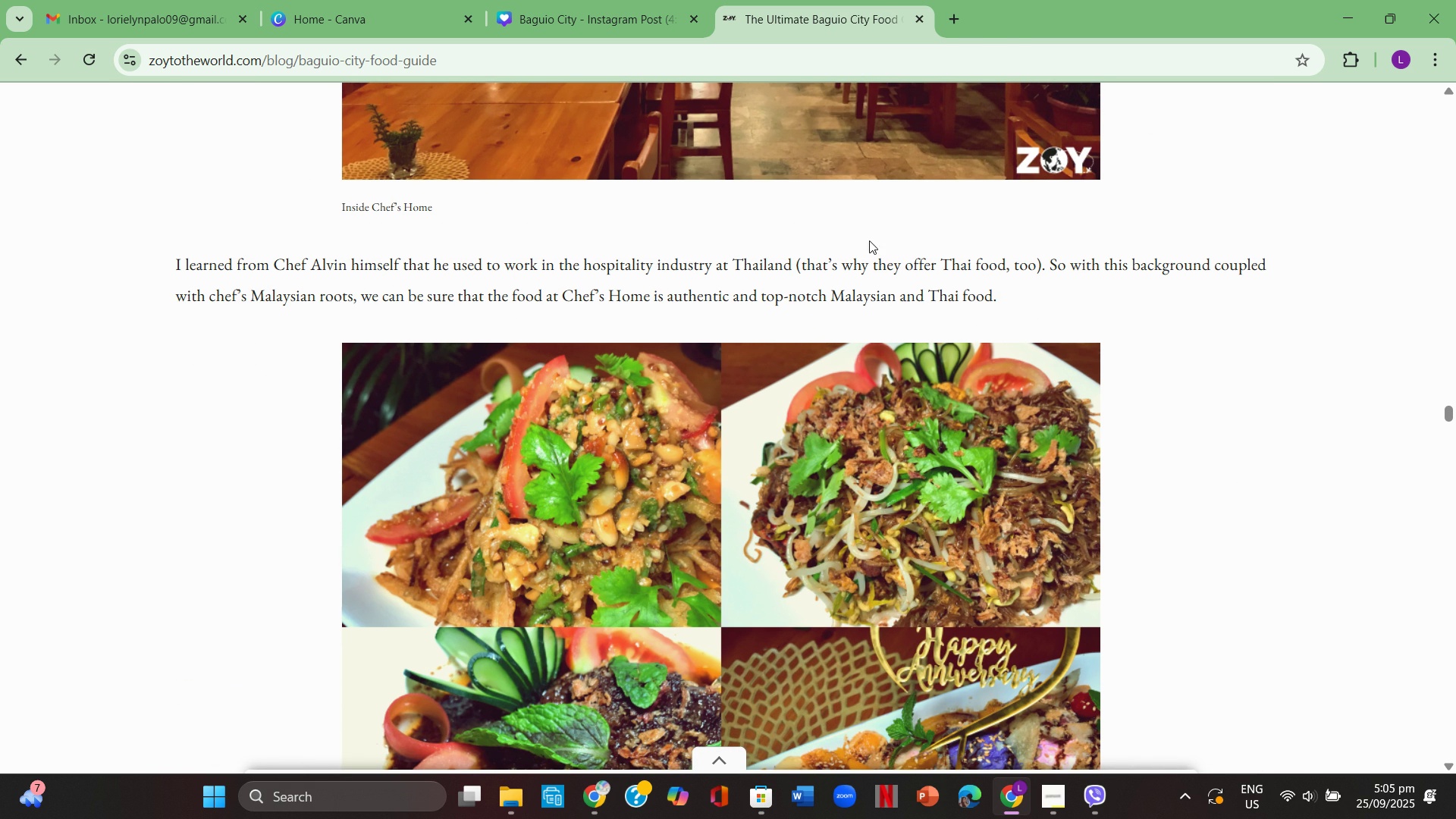 
wait(8.79)
 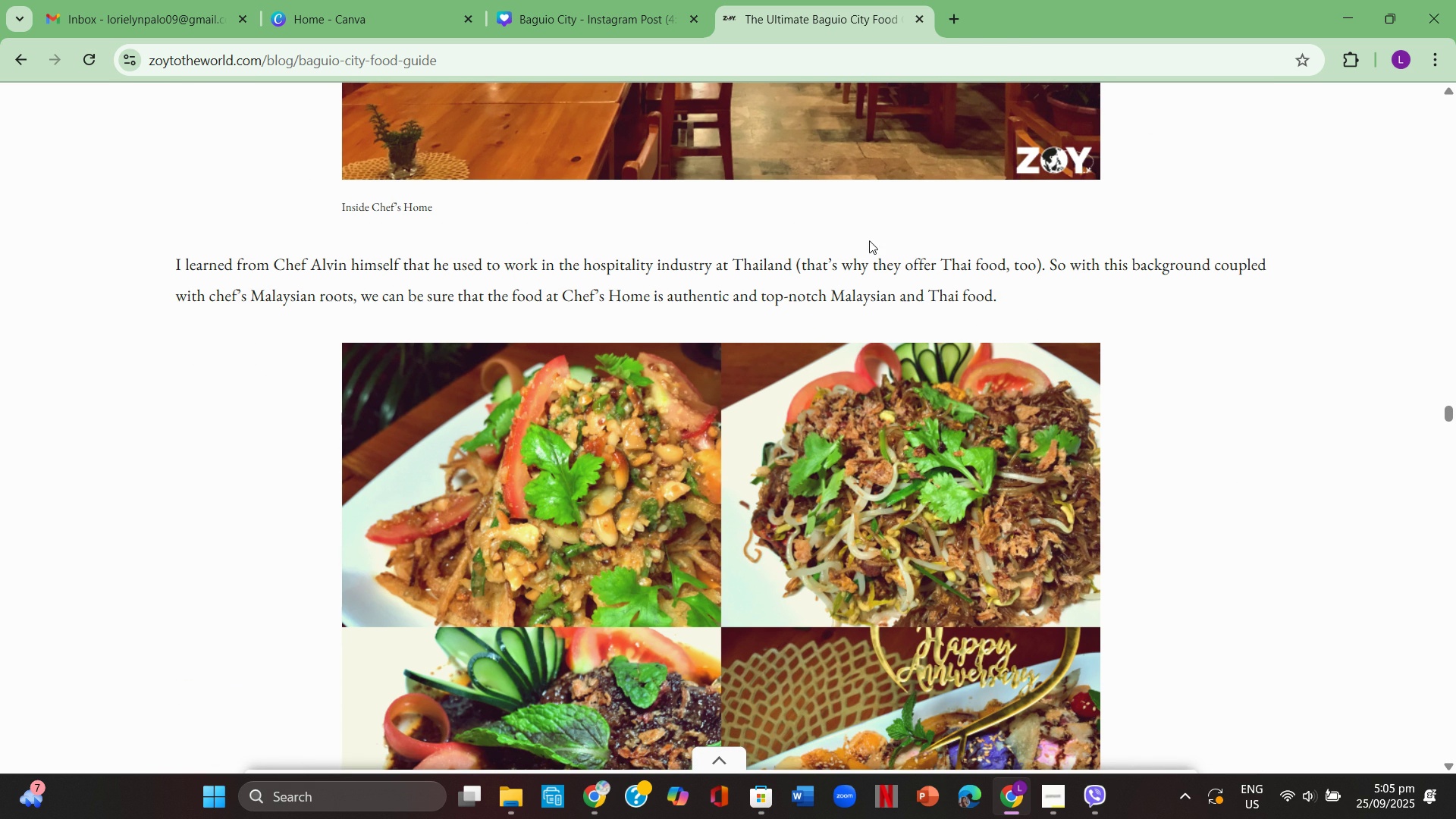 
scroll: coordinate [1022, 355], scroll_direction: down, amount: 13.0
 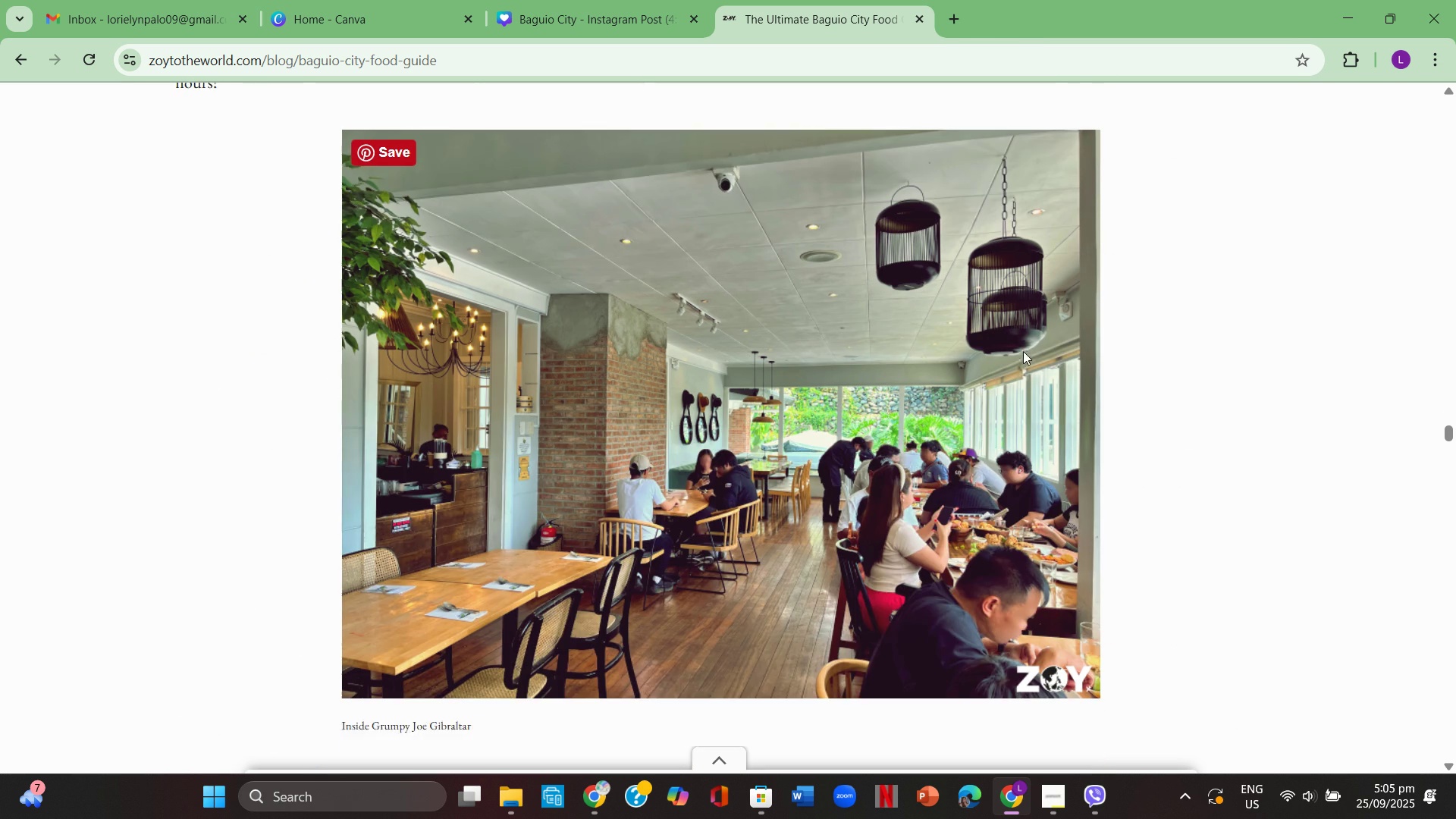 
scroll: coordinate [1029, 351], scroll_direction: up, amount: 2.0
 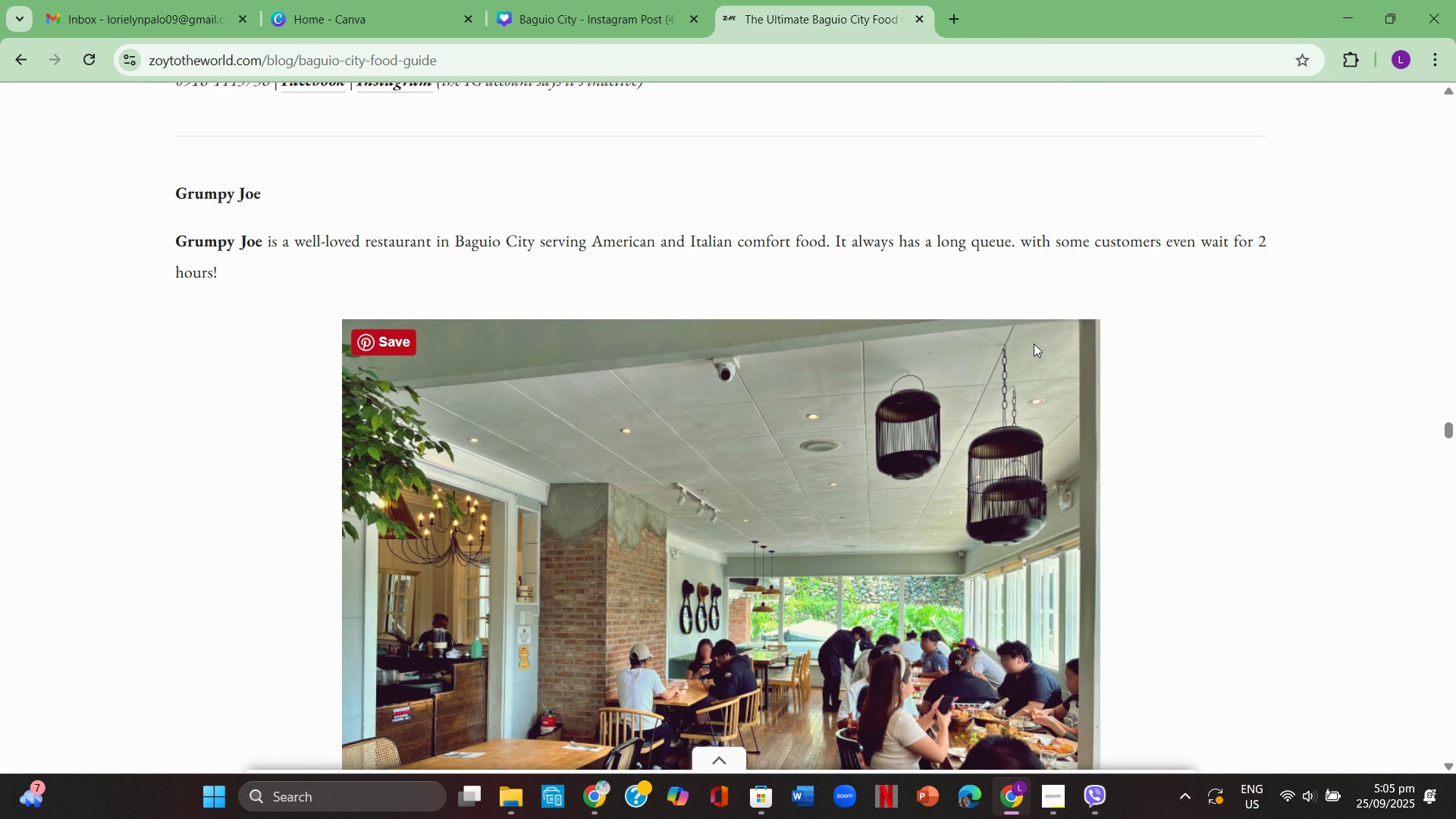 
scroll: coordinate [1061, 334], scroll_direction: down, amount: 12.0
 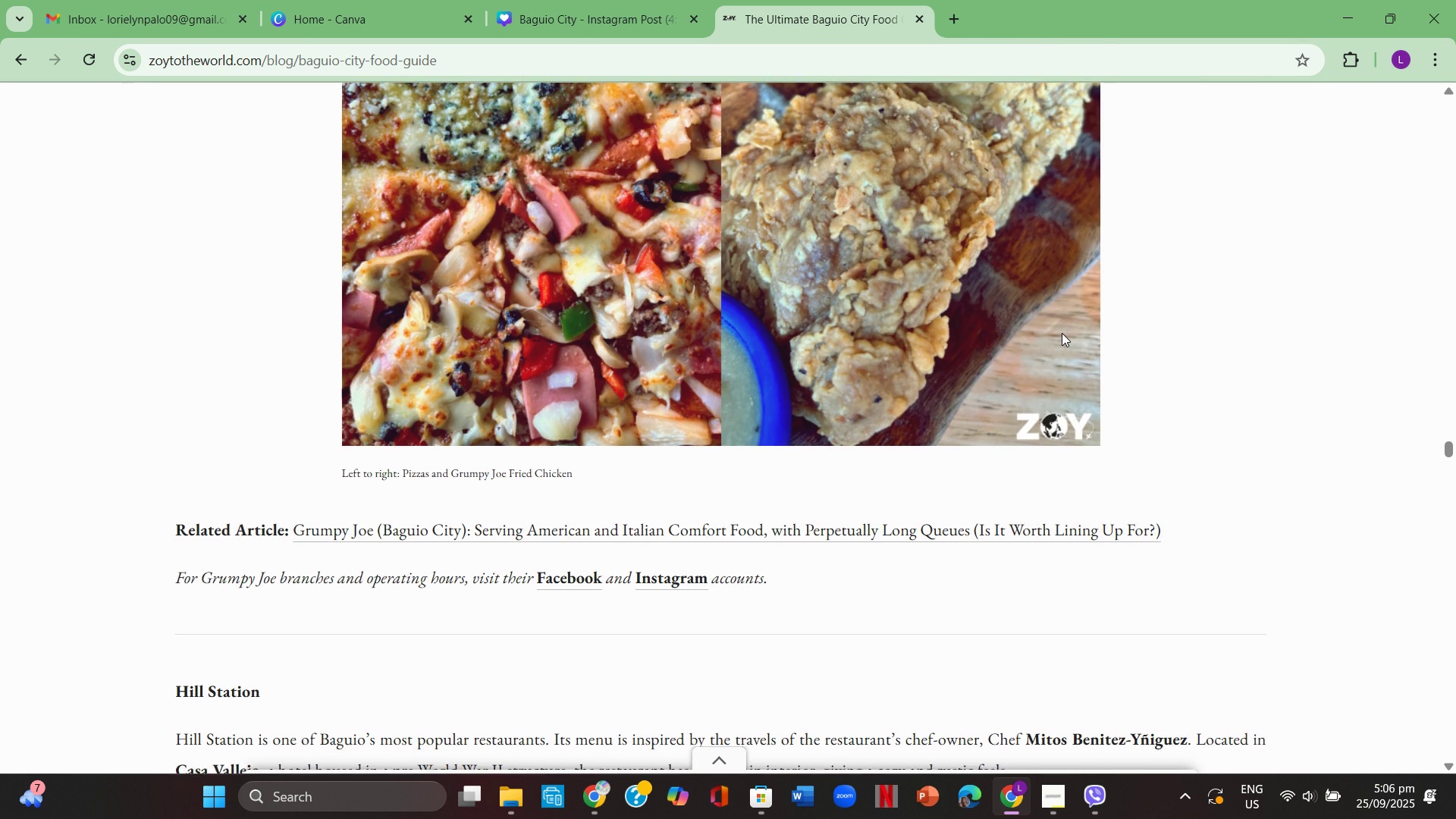 
scroll: coordinate [1062, 333], scroll_direction: down, amount: 5.0
 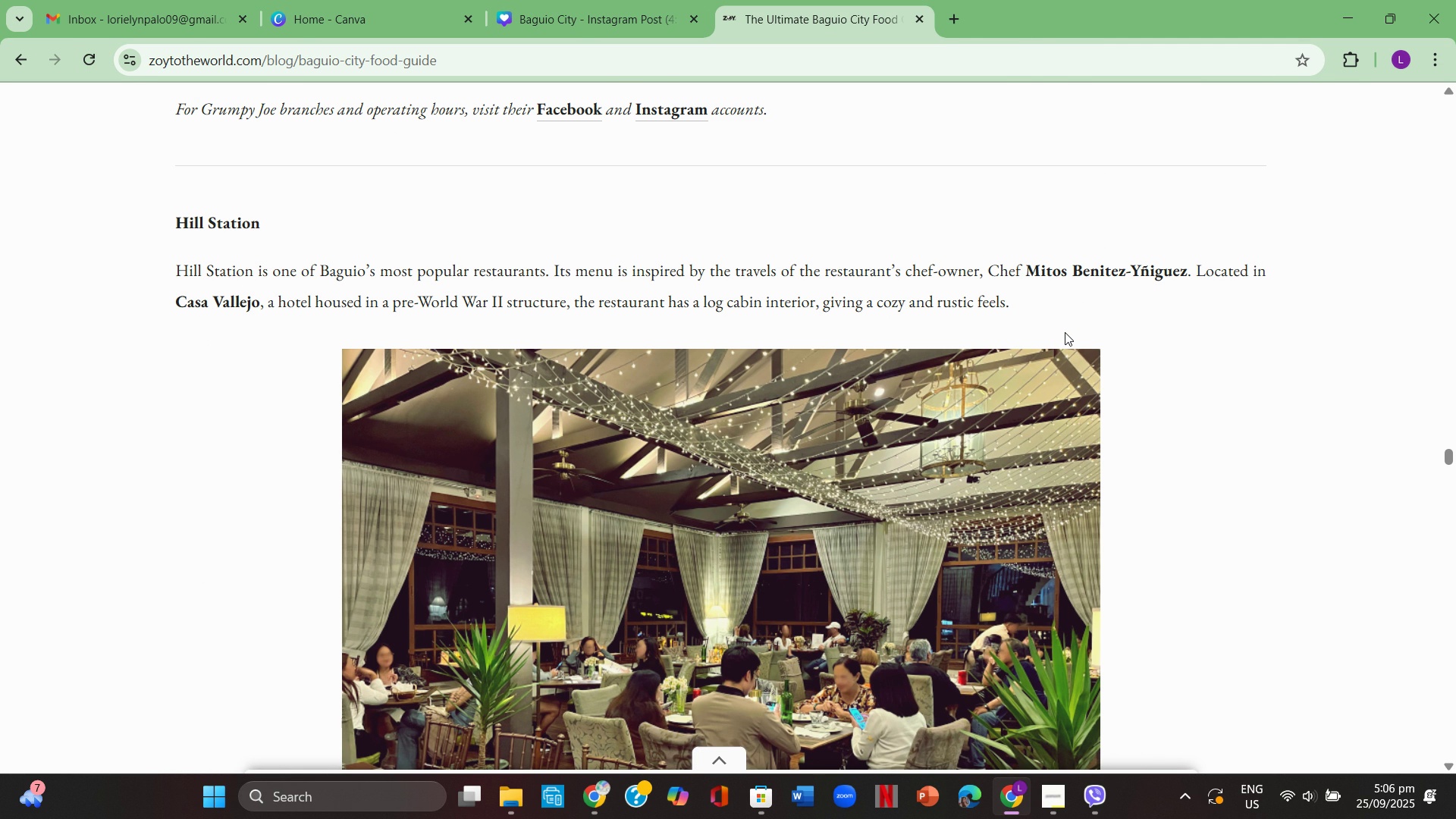 
wait(7.9)
 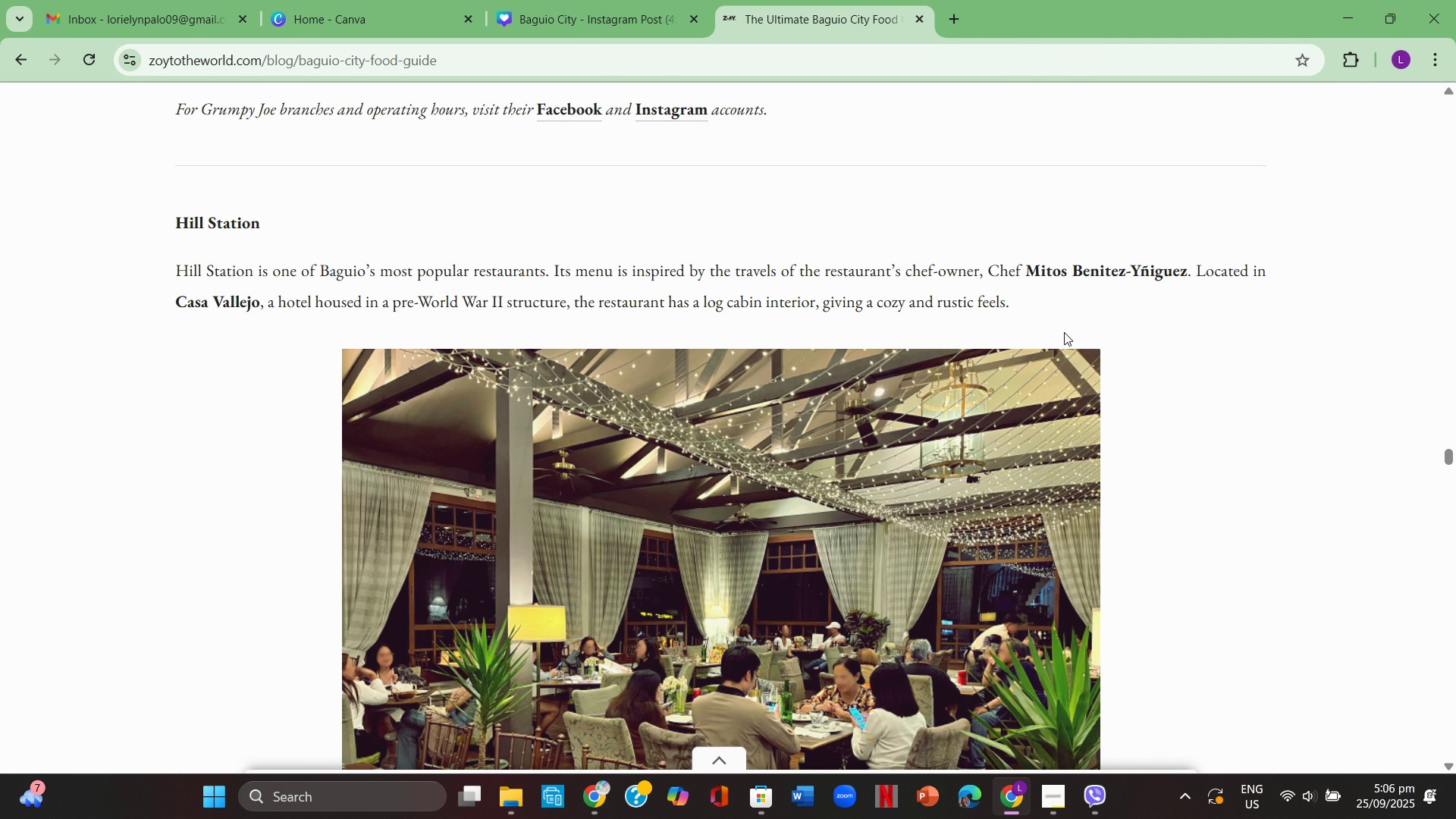 
scroll: coordinate [1065, 332], scroll_direction: down, amount: 3.0
 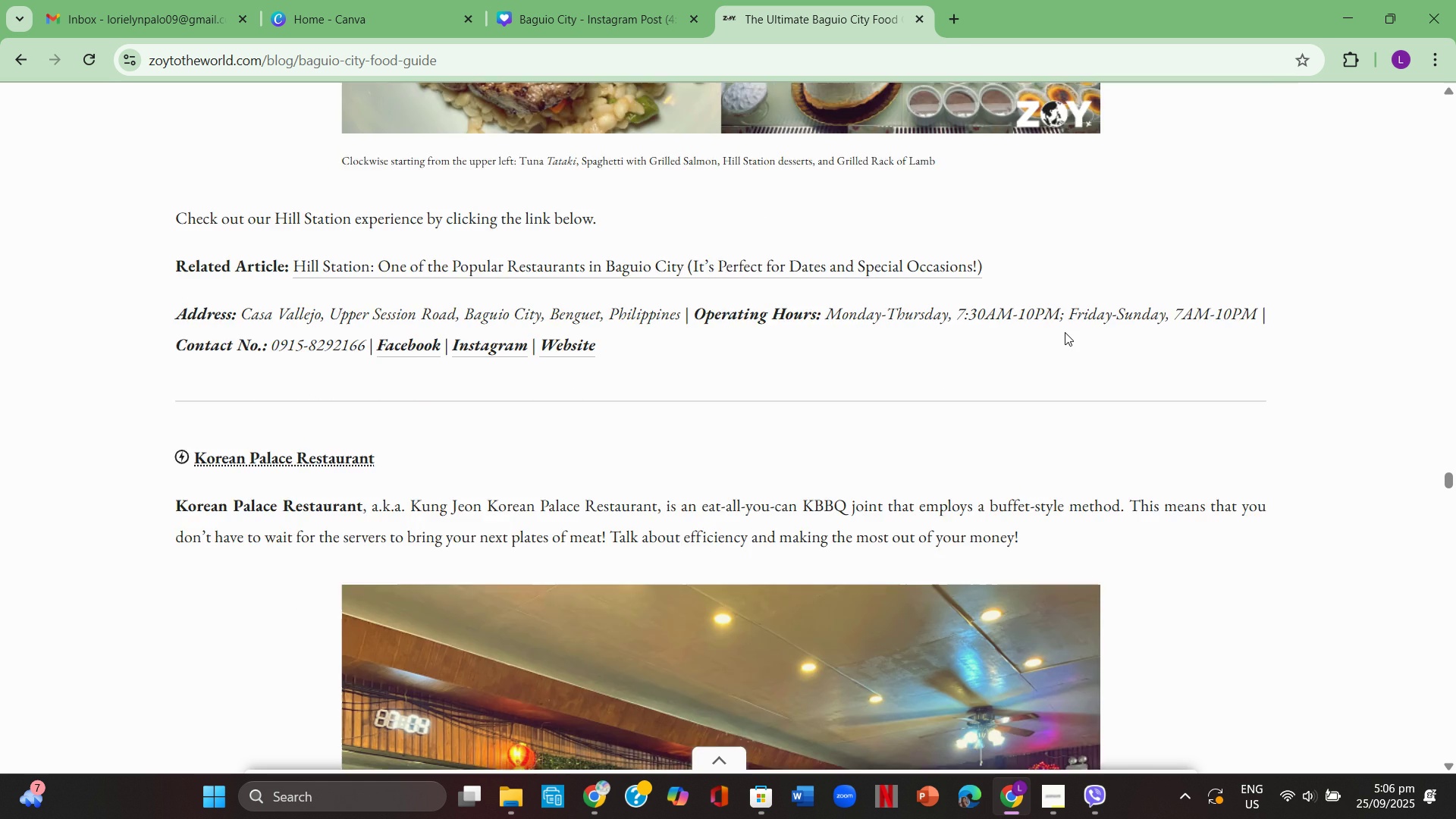 
scroll: coordinate [1085, 340], scroll_direction: none, amount: 0.0
 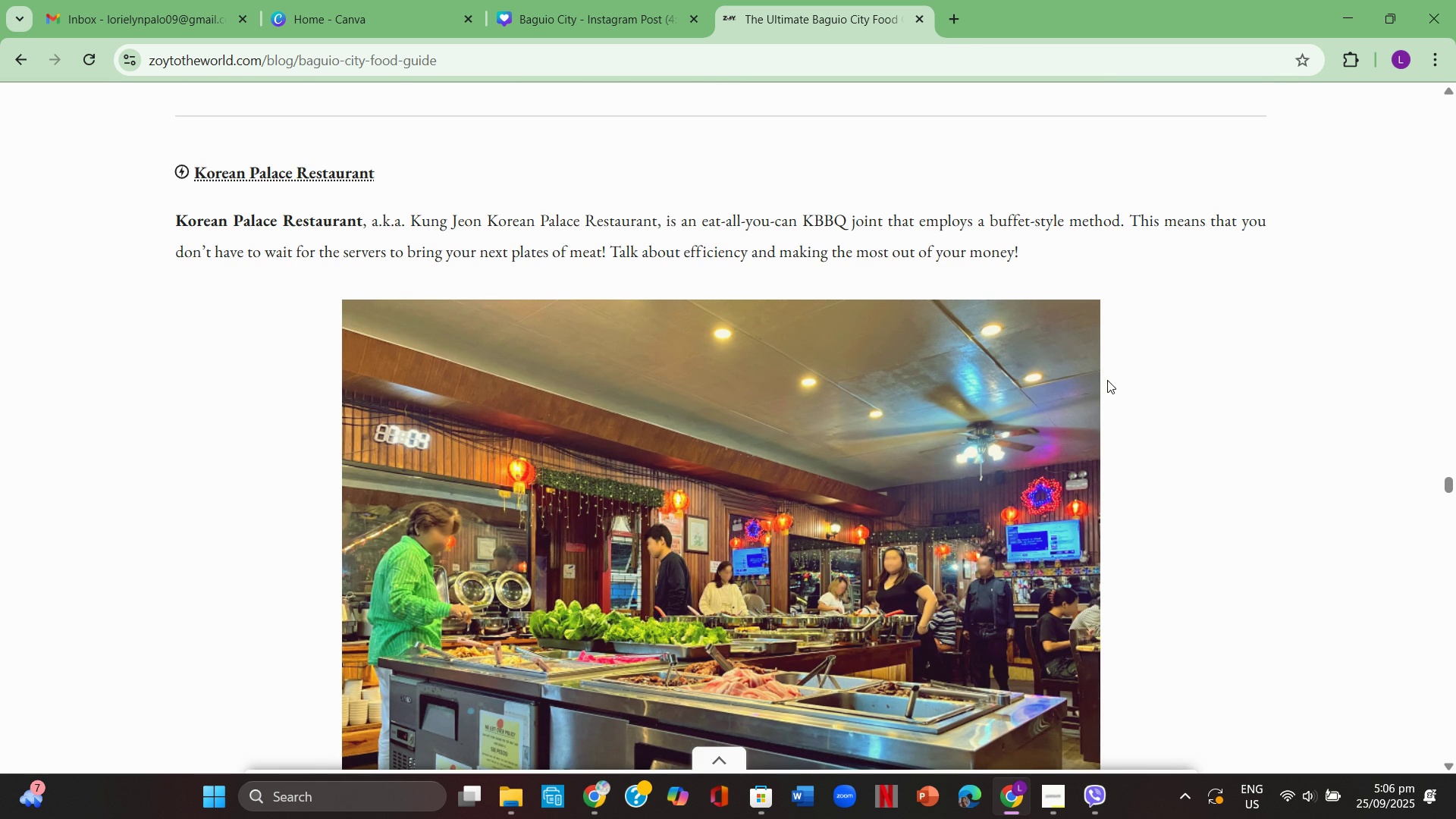 
scroll: coordinate [1074, 409], scroll_direction: down, amount: 12.0
 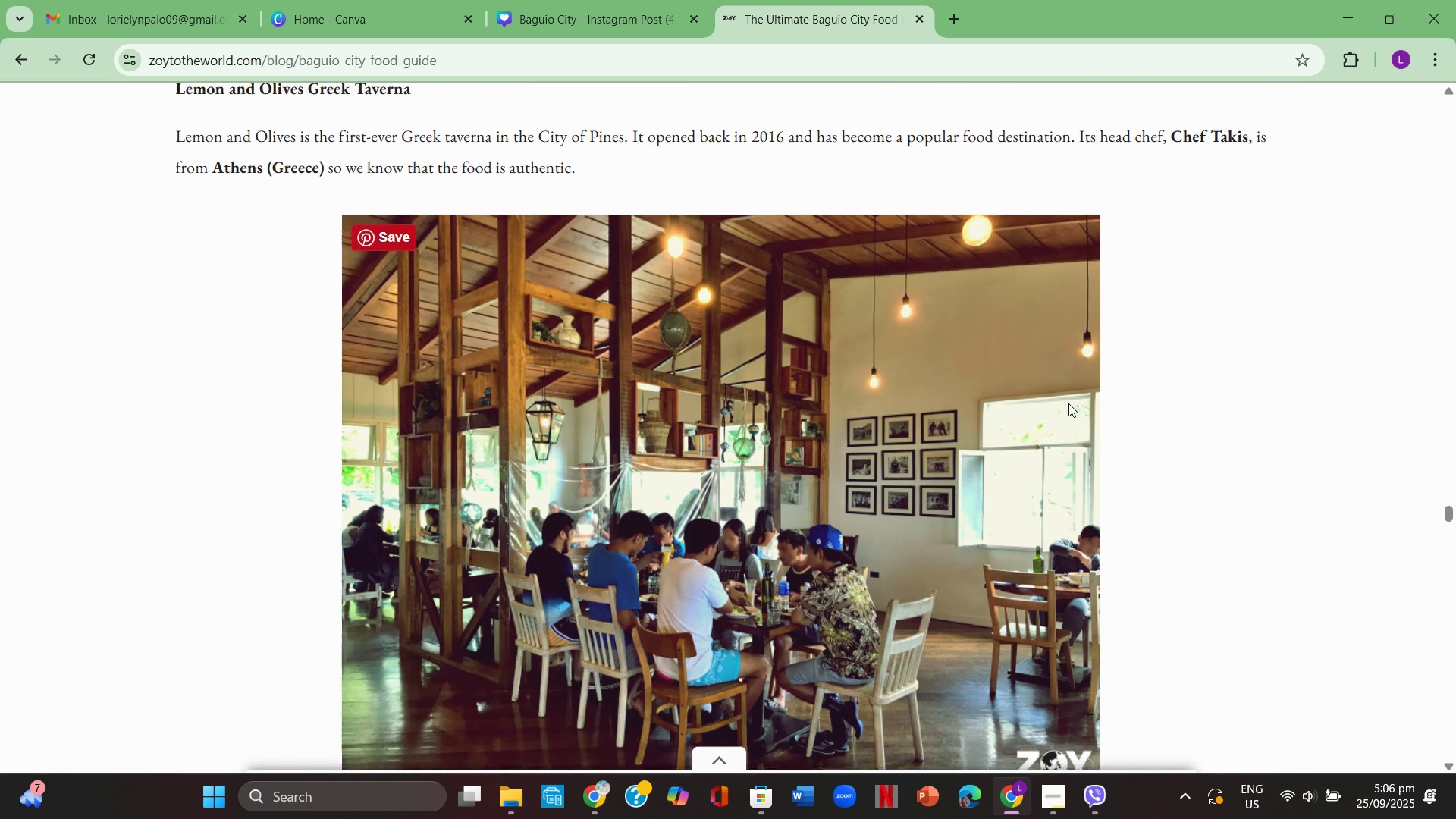 
scroll: coordinate [1068, 403], scroll_direction: up, amount: 2.0
 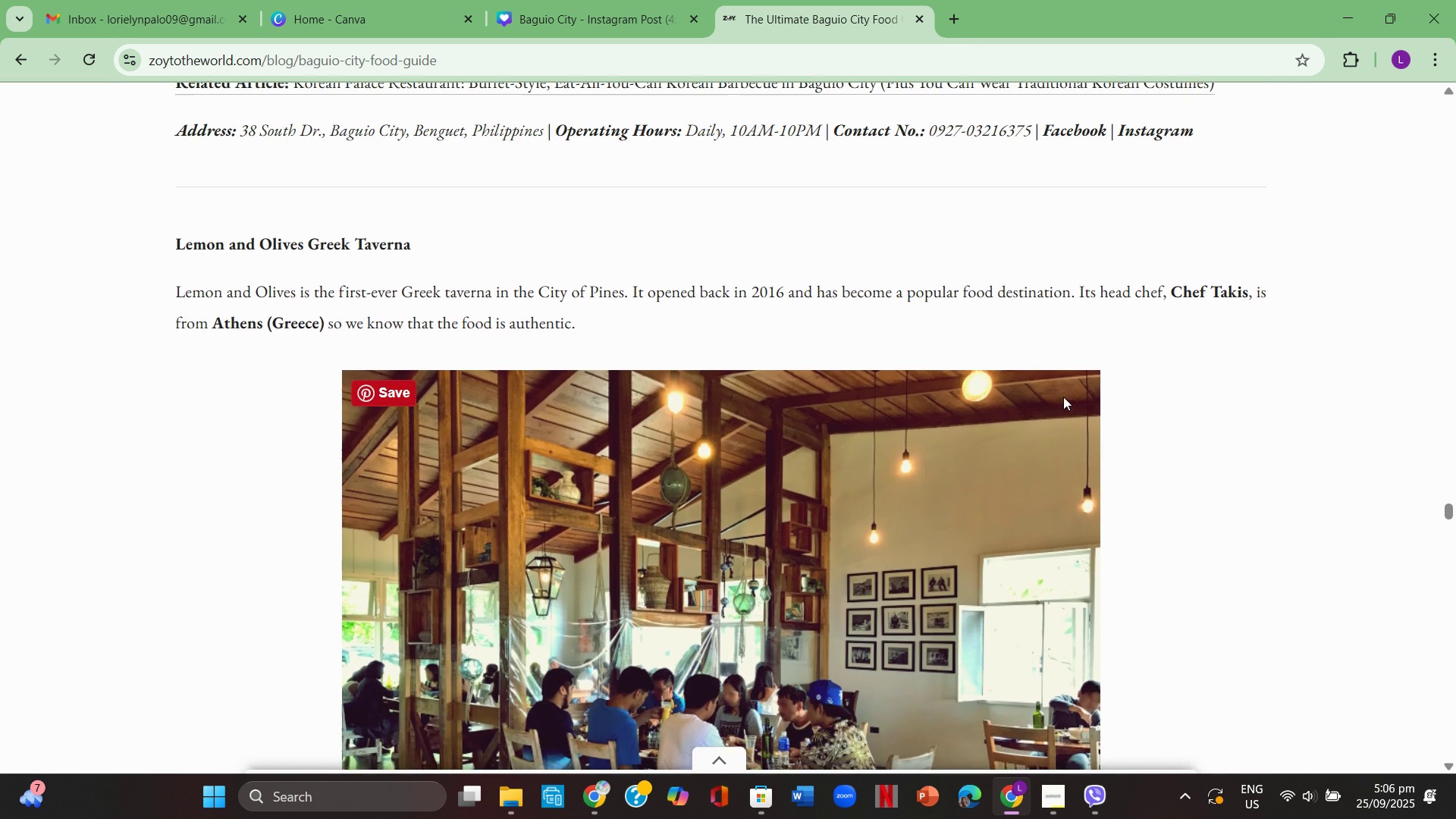 
scroll: coordinate [1079, 366], scroll_direction: down, amount: 26.0
 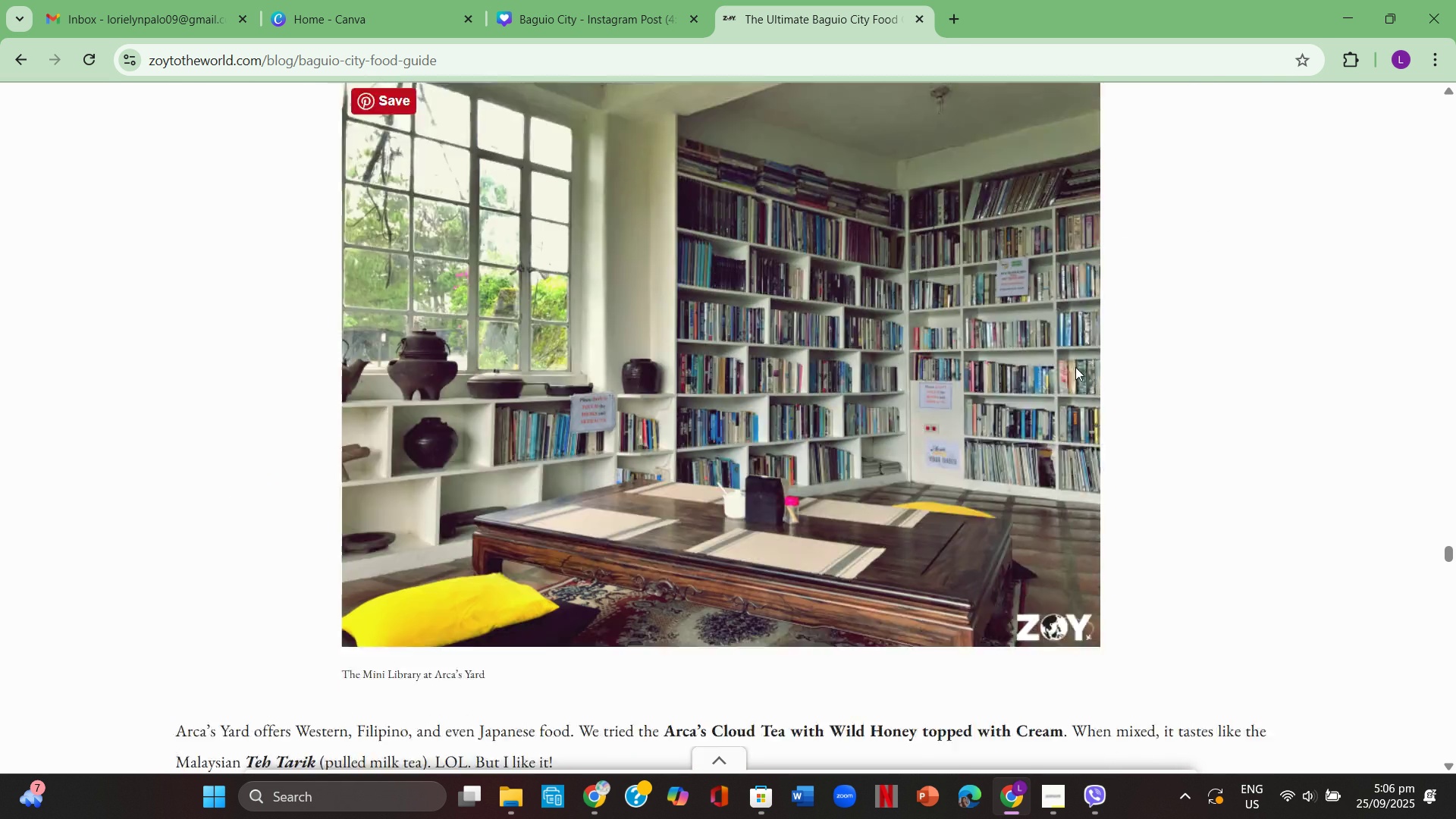 
scroll: coordinate [1069, 359], scroll_direction: down, amount: 31.0
 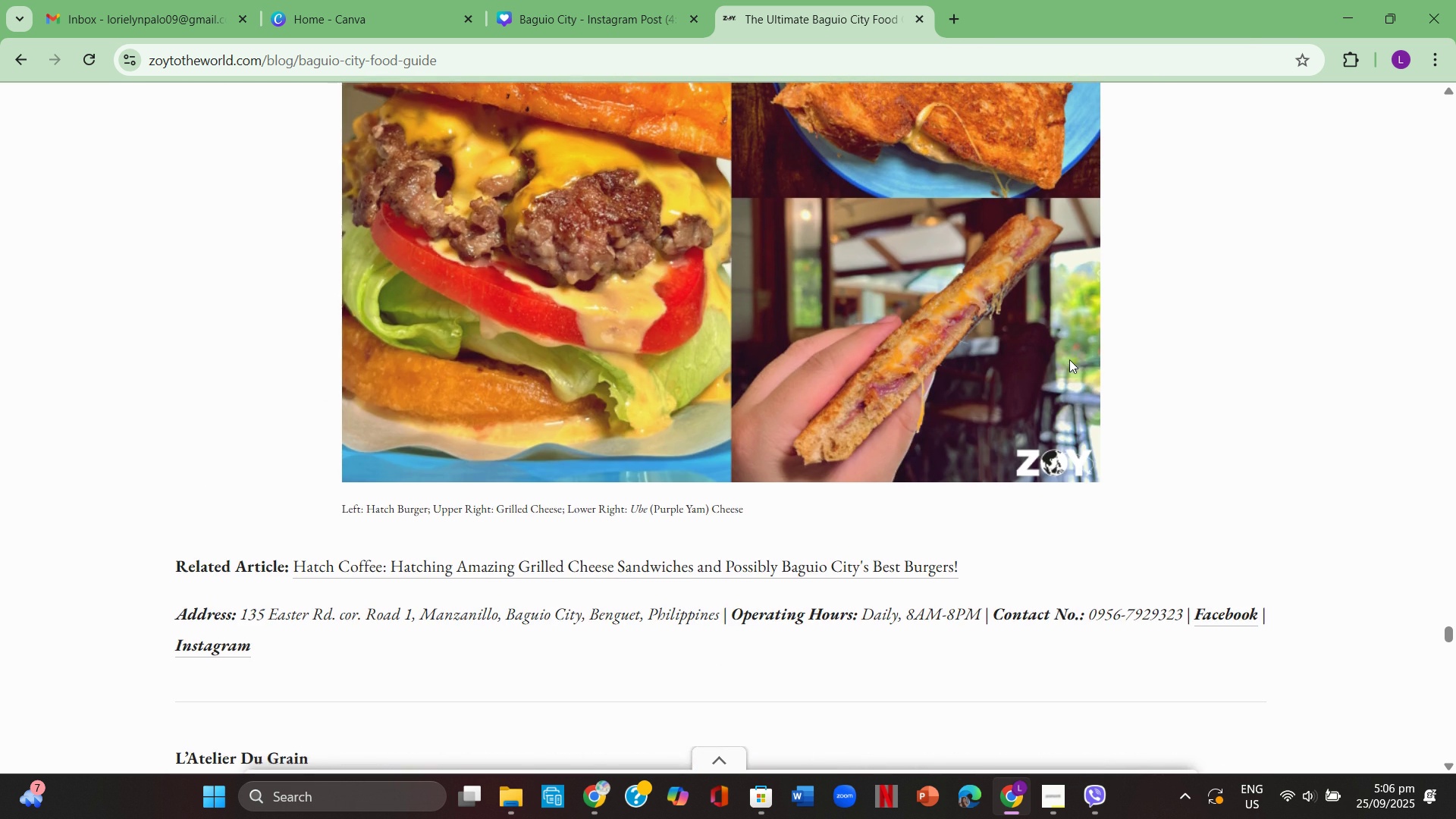 
scroll: coordinate [1042, 358], scroll_direction: down, amount: 16.0
 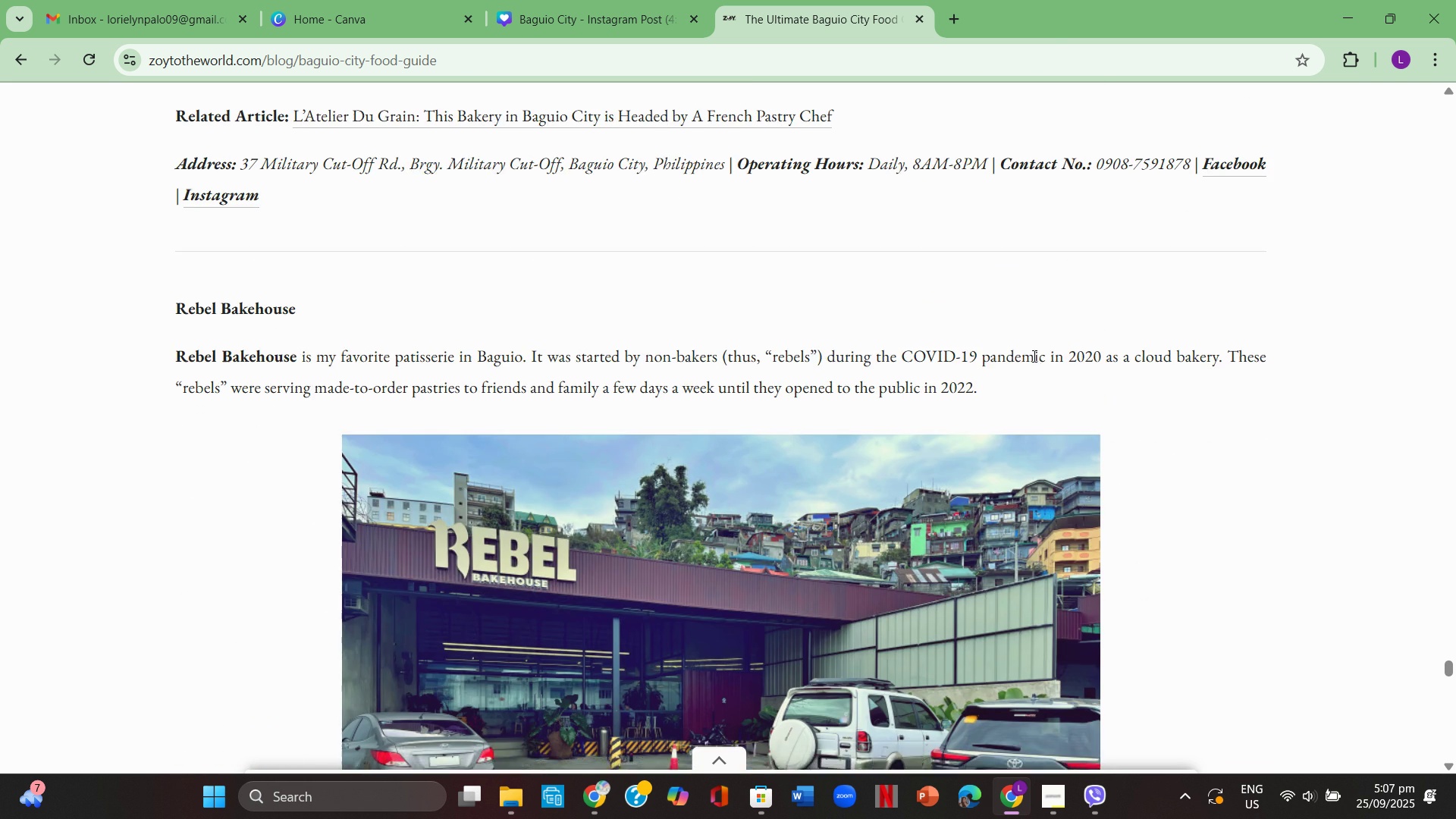 
scroll: coordinate [1043, 352], scroll_direction: down, amount: 6.0
 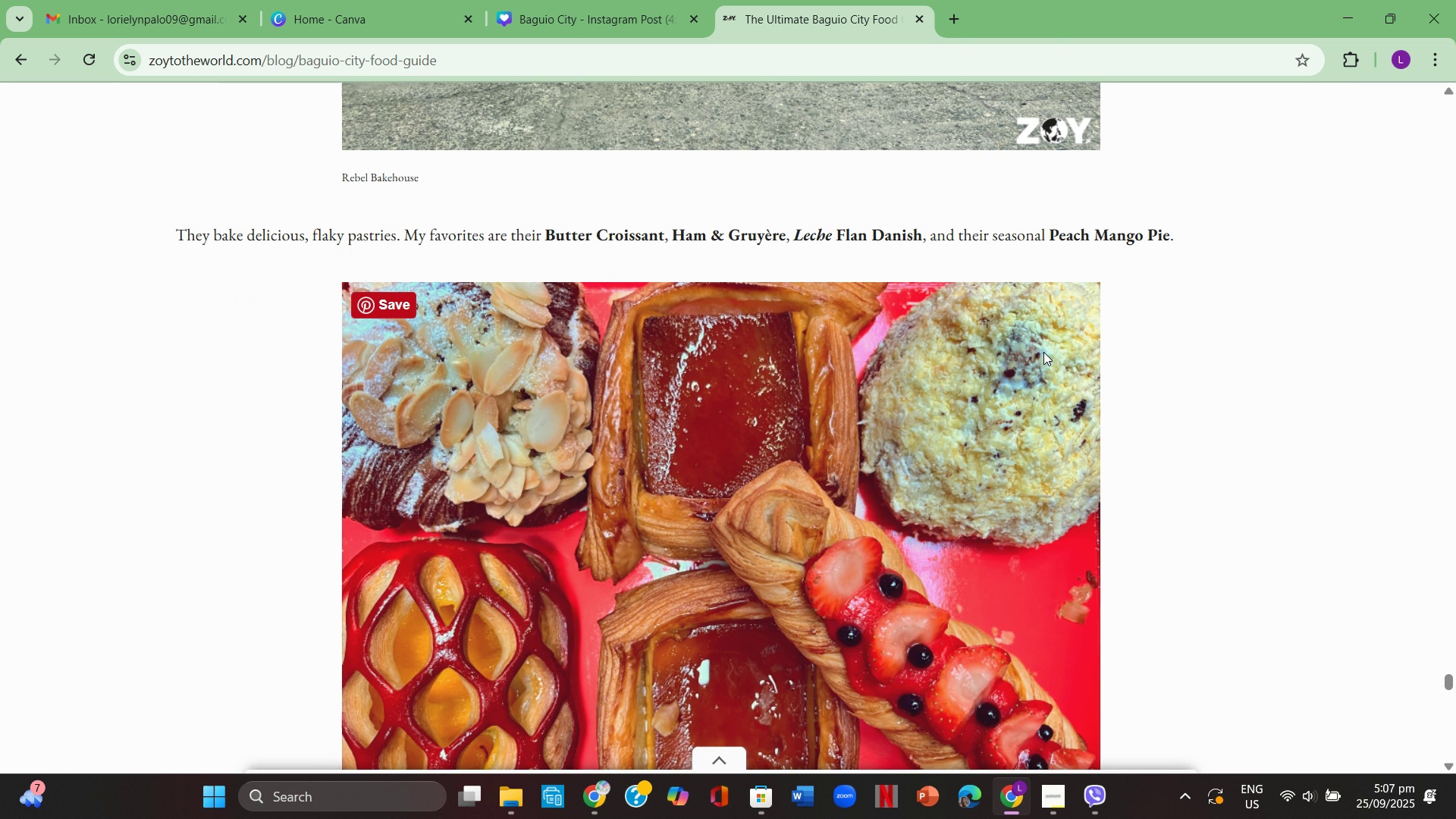 
wait(5.59)
 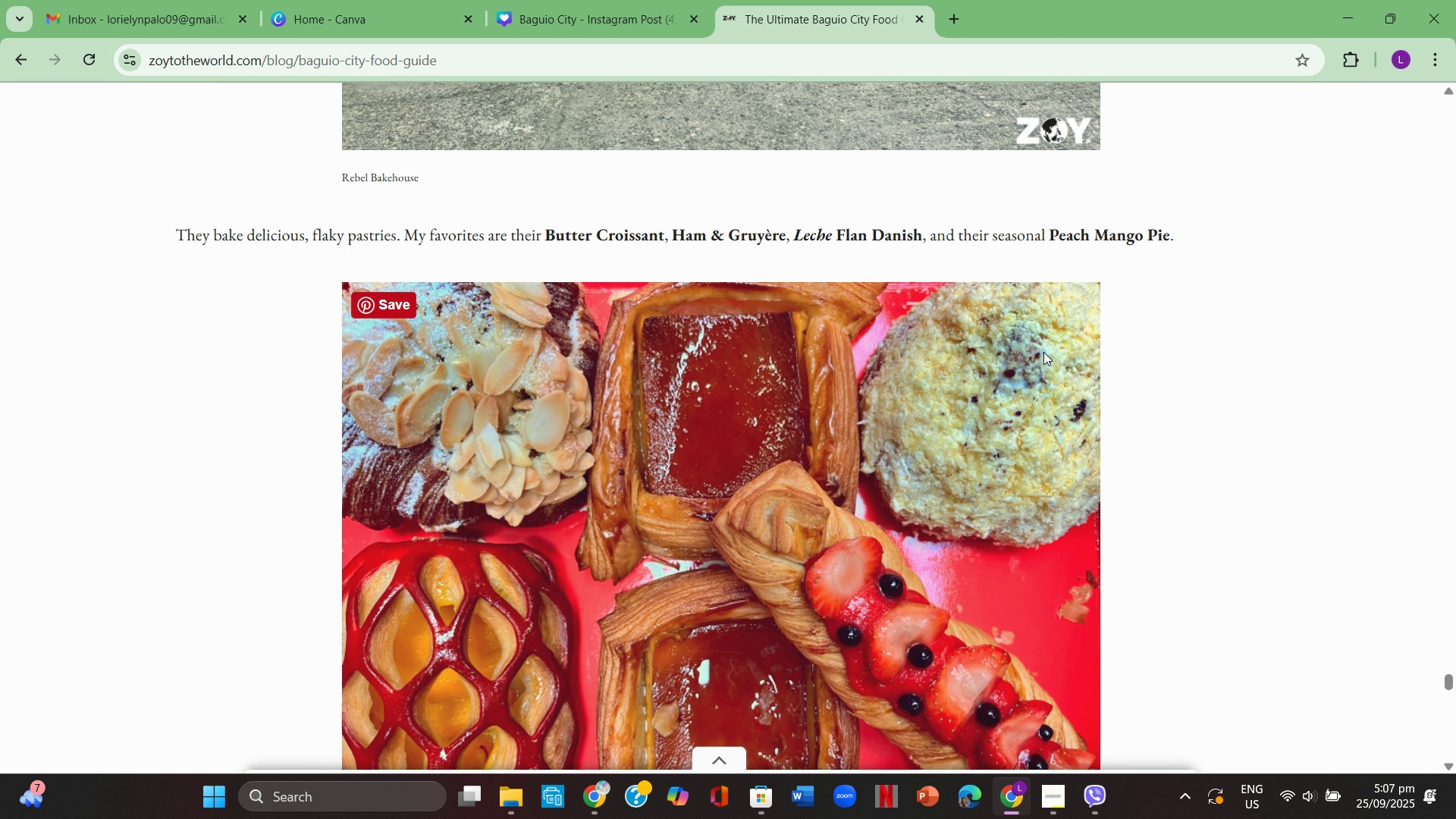 
scroll: coordinate [1043, 351], scroll_direction: down, amount: 21.0
 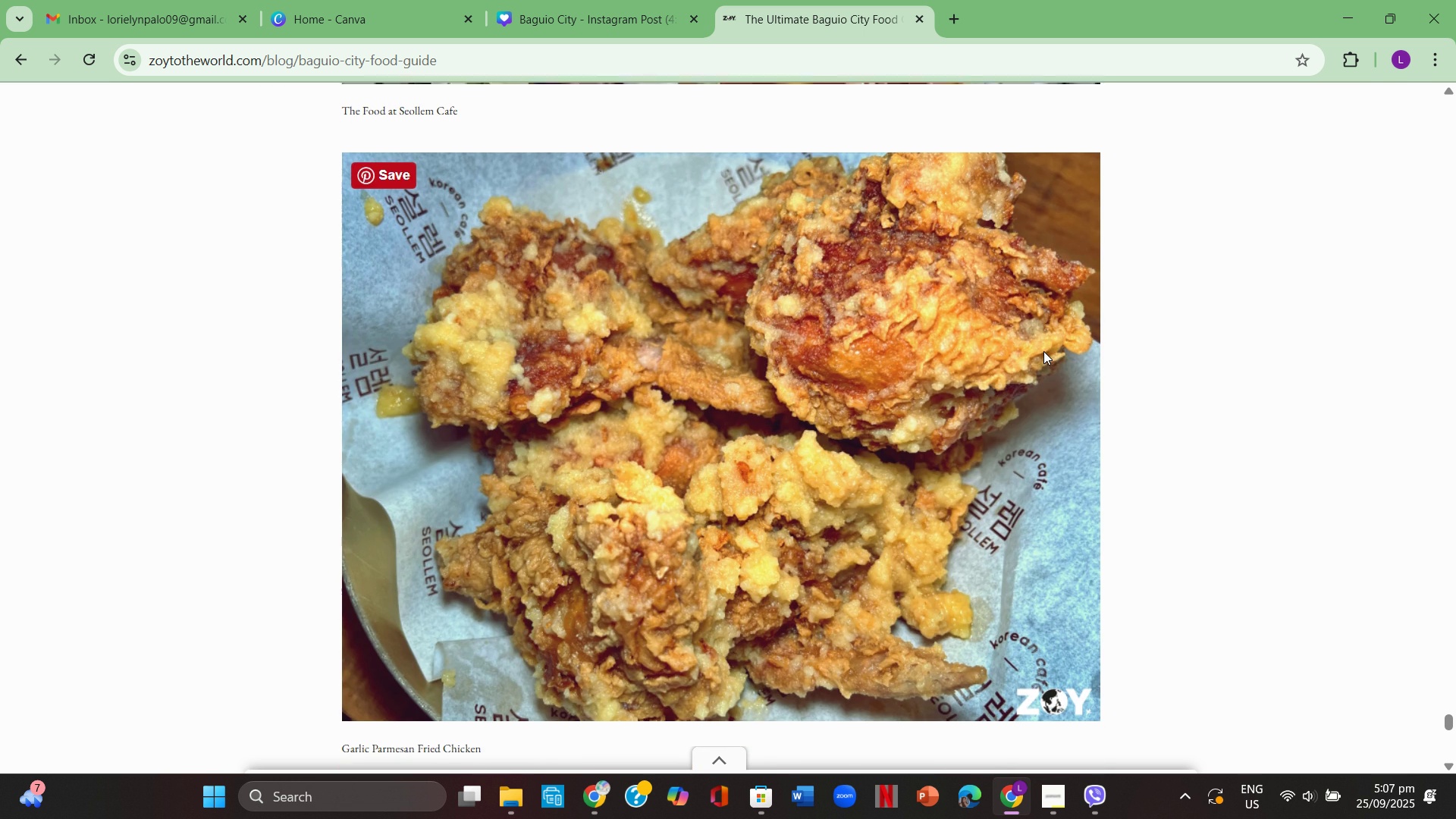 
scroll: coordinate [1014, 263], scroll_direction: down, amount: 11.0
 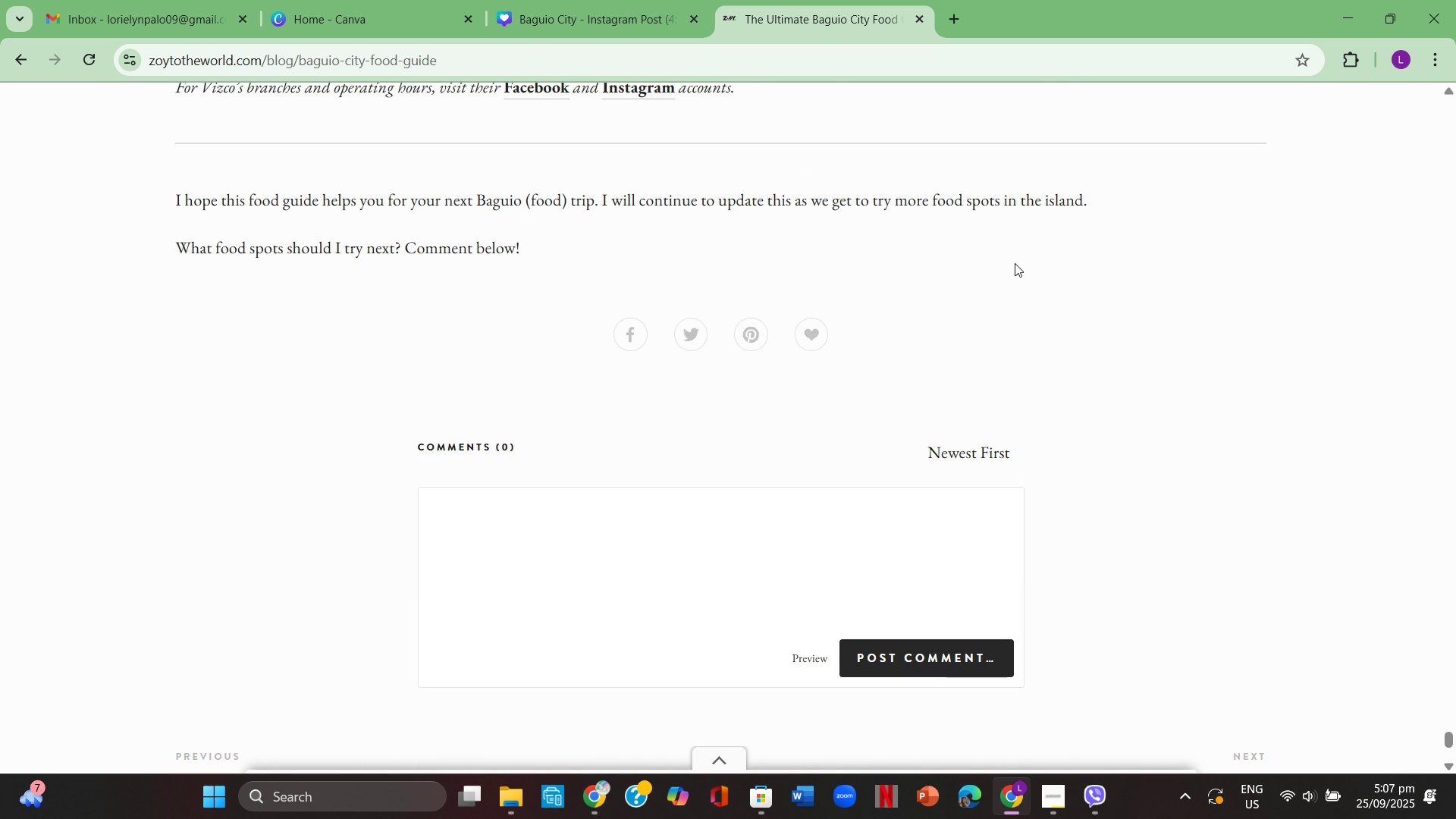 
scroll: coordinate [1024, 262], scroll_direction: up, amount: 7.0
 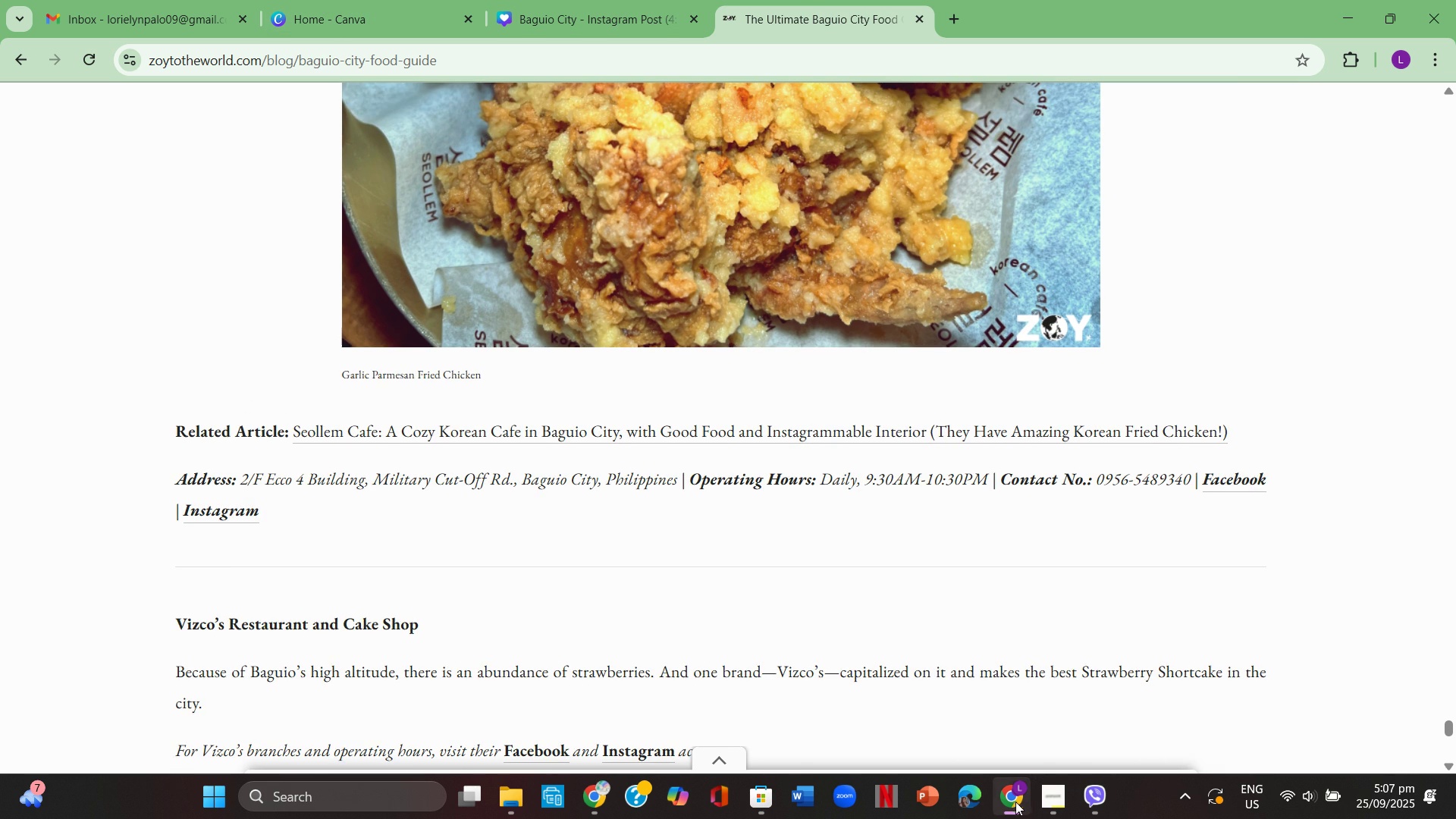 
left_click([1044, 798])